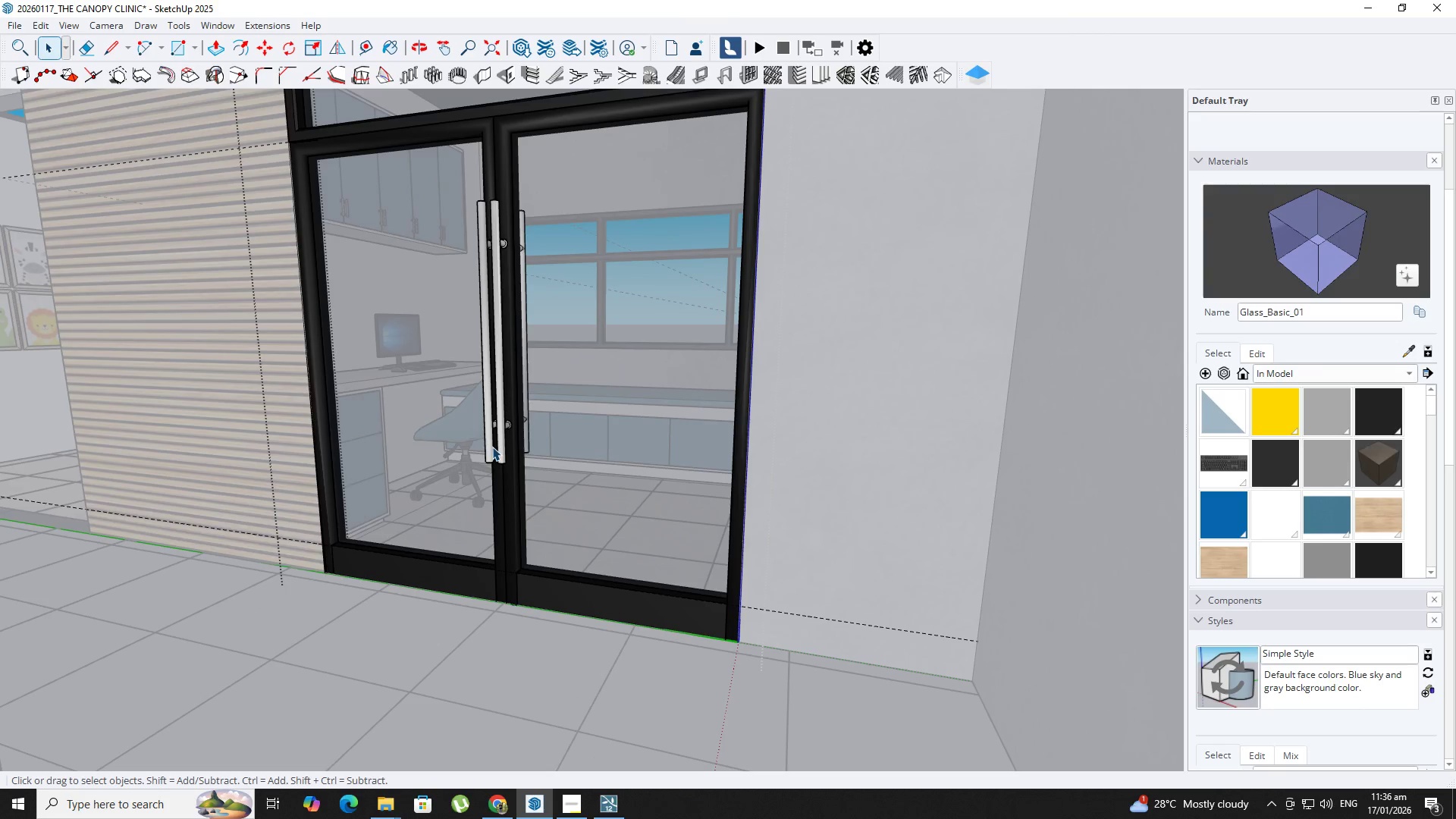 
left_click([487, 445])
 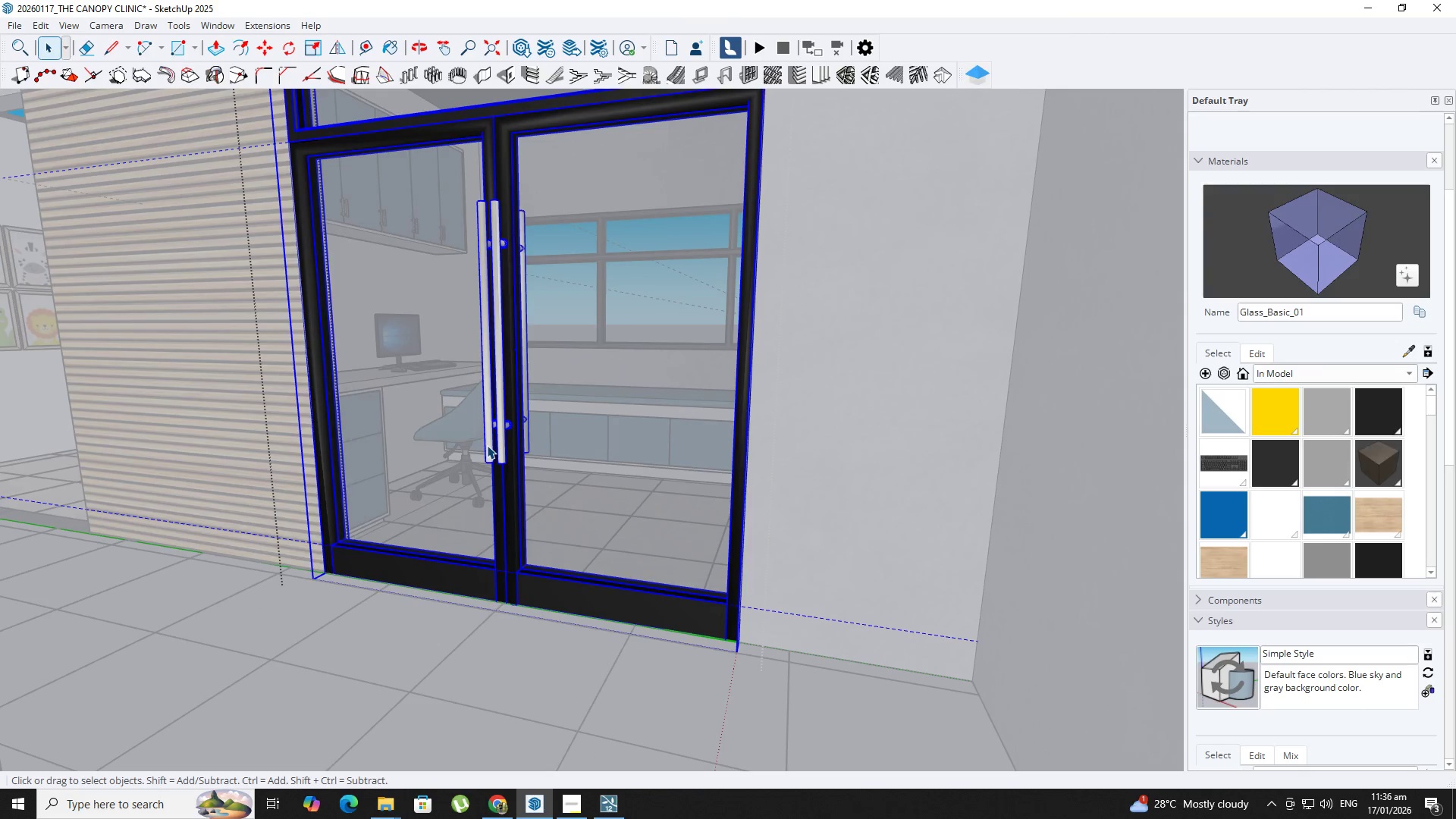 
triple_click([487, 444])
 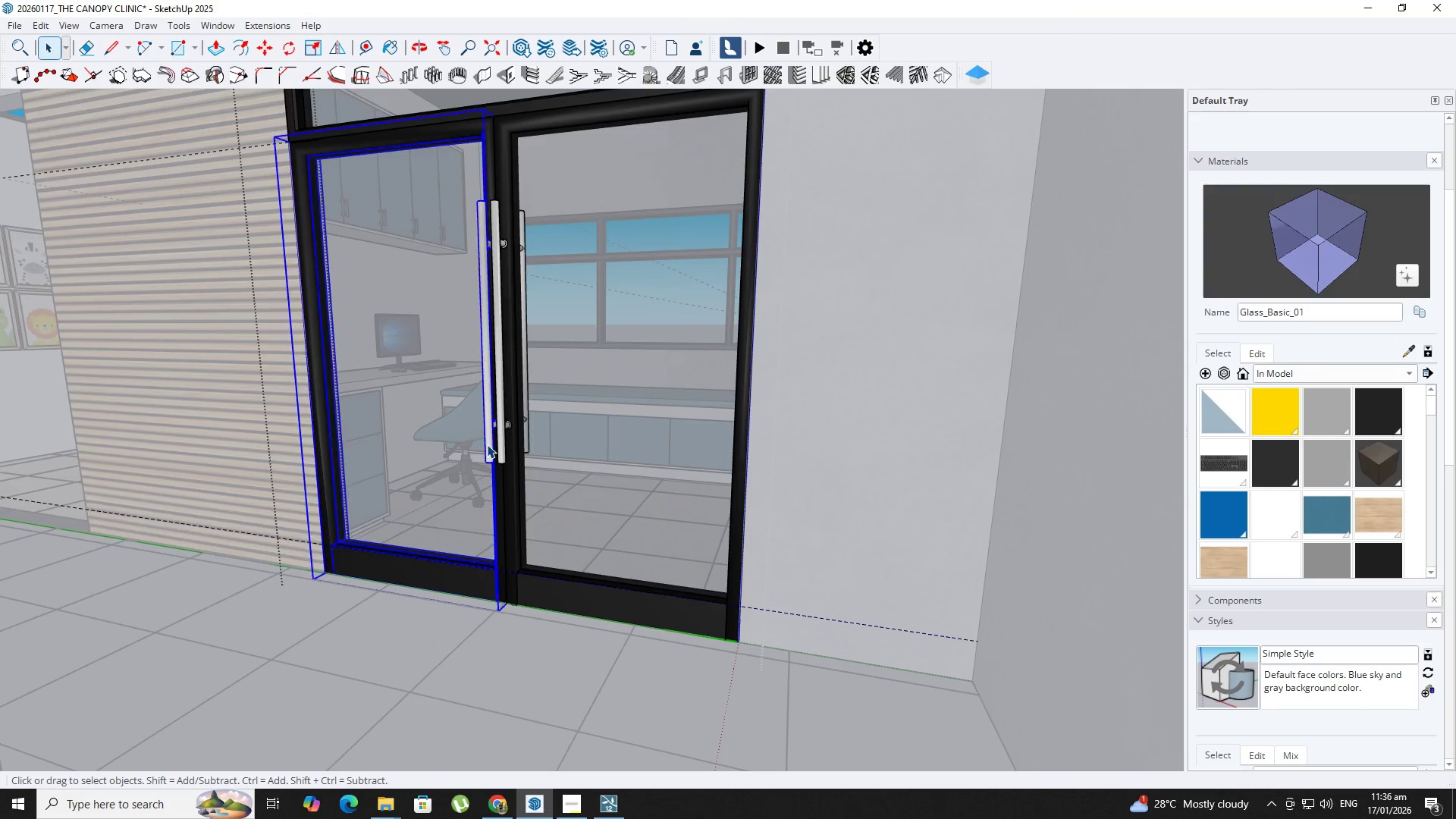 
triple_click([487, 444])
 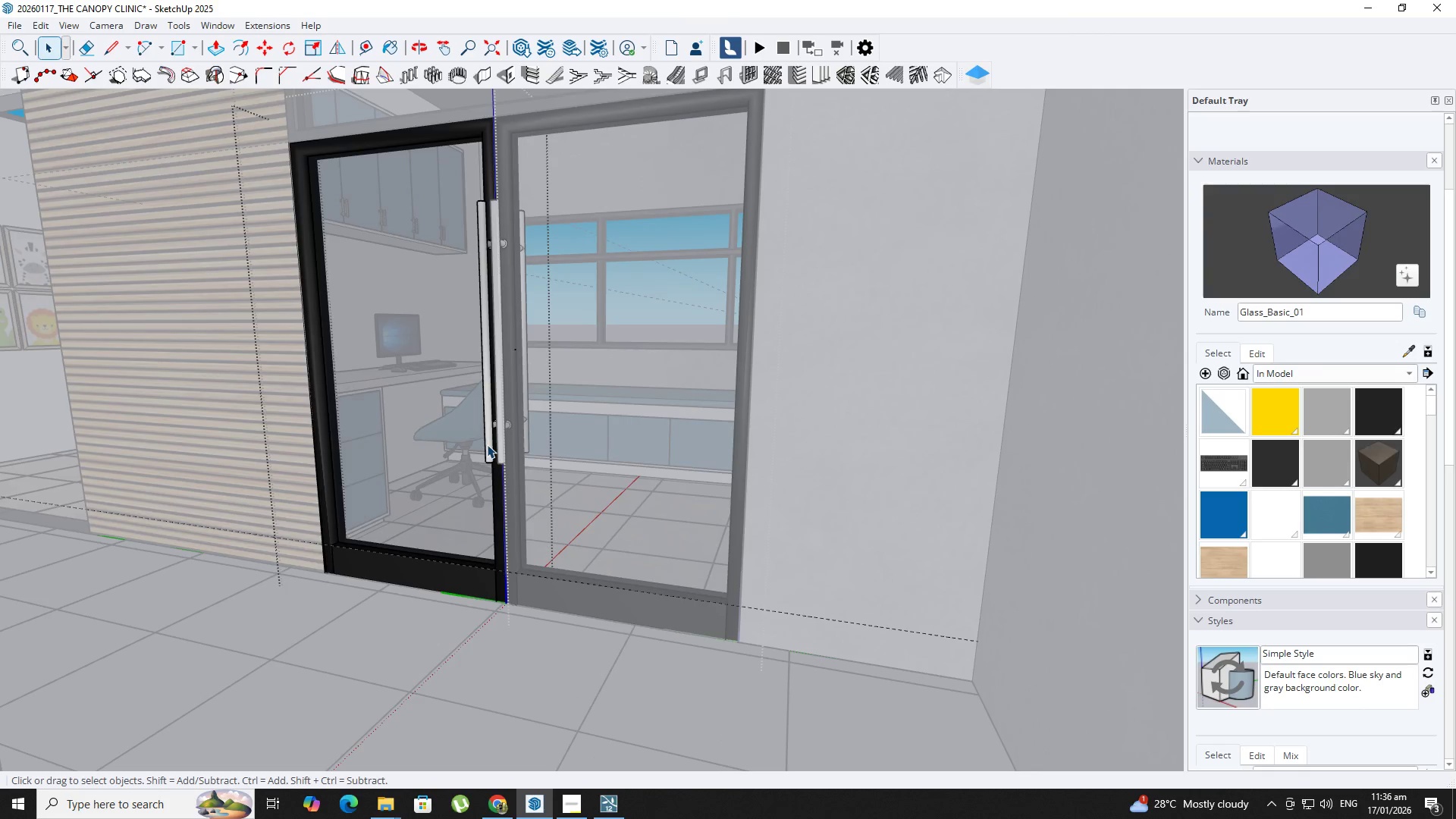 
triple_click([487, 444])
 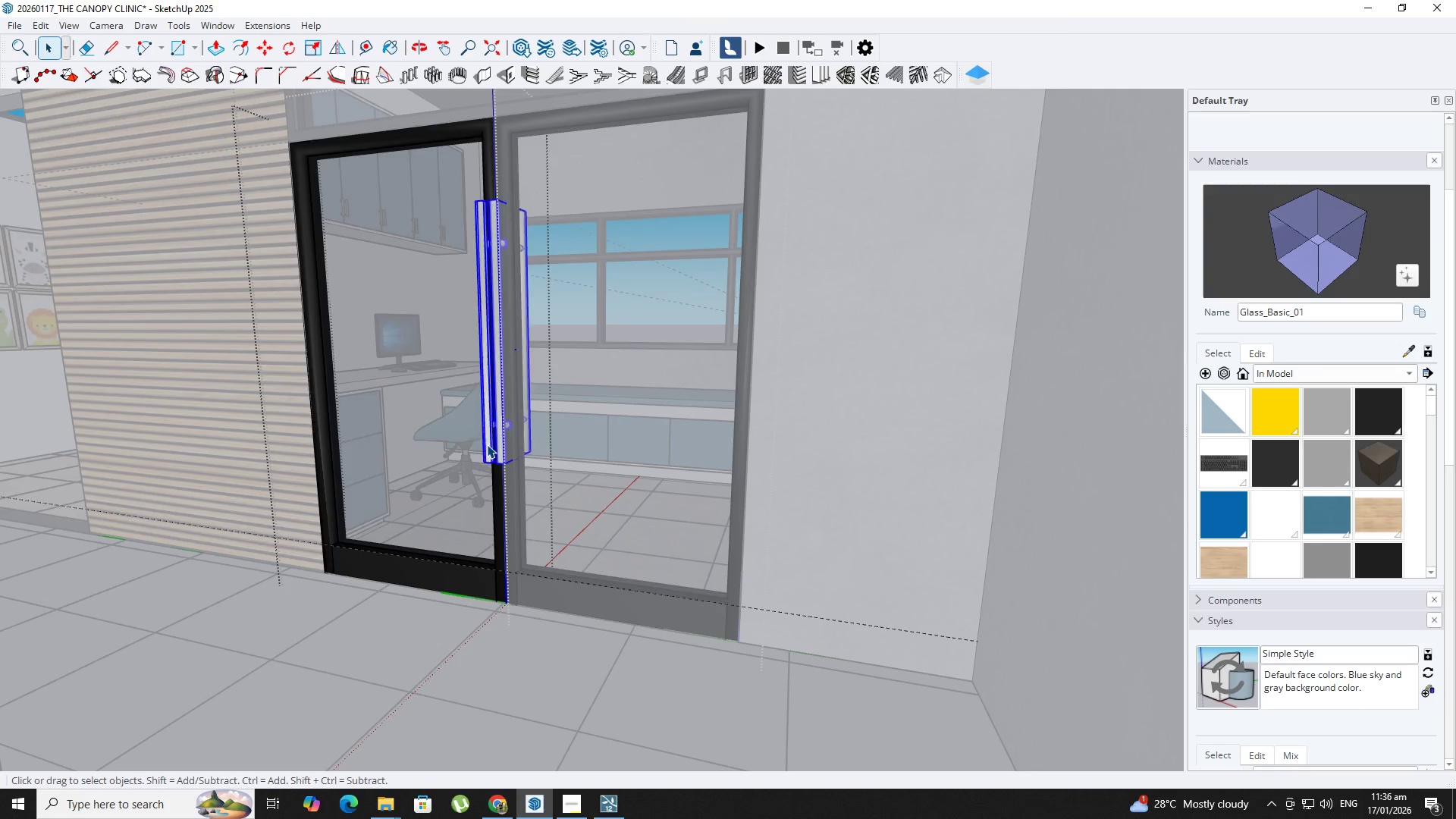 
triple_click([487, 444])
 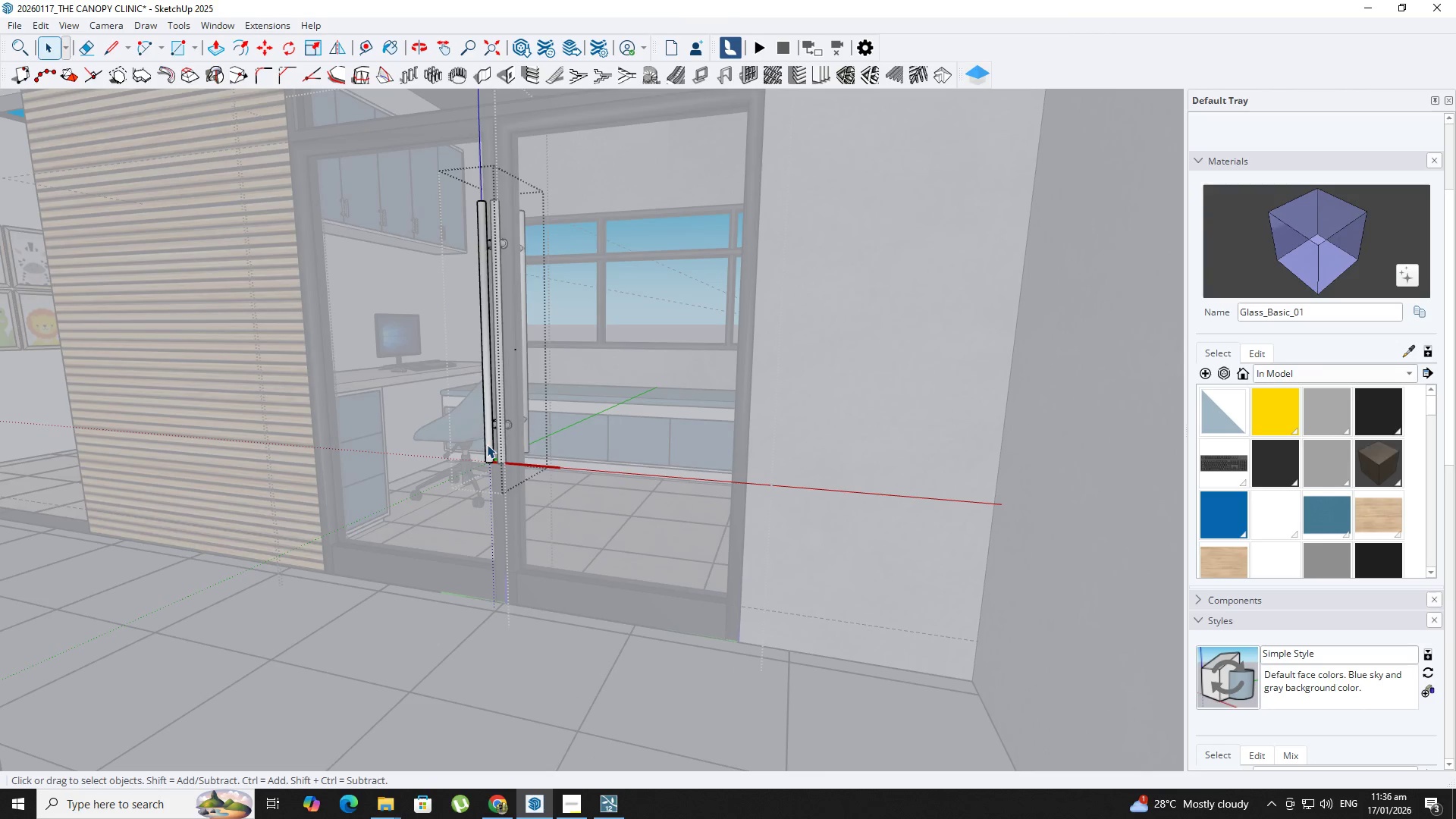 
triple_click([487, 444])
 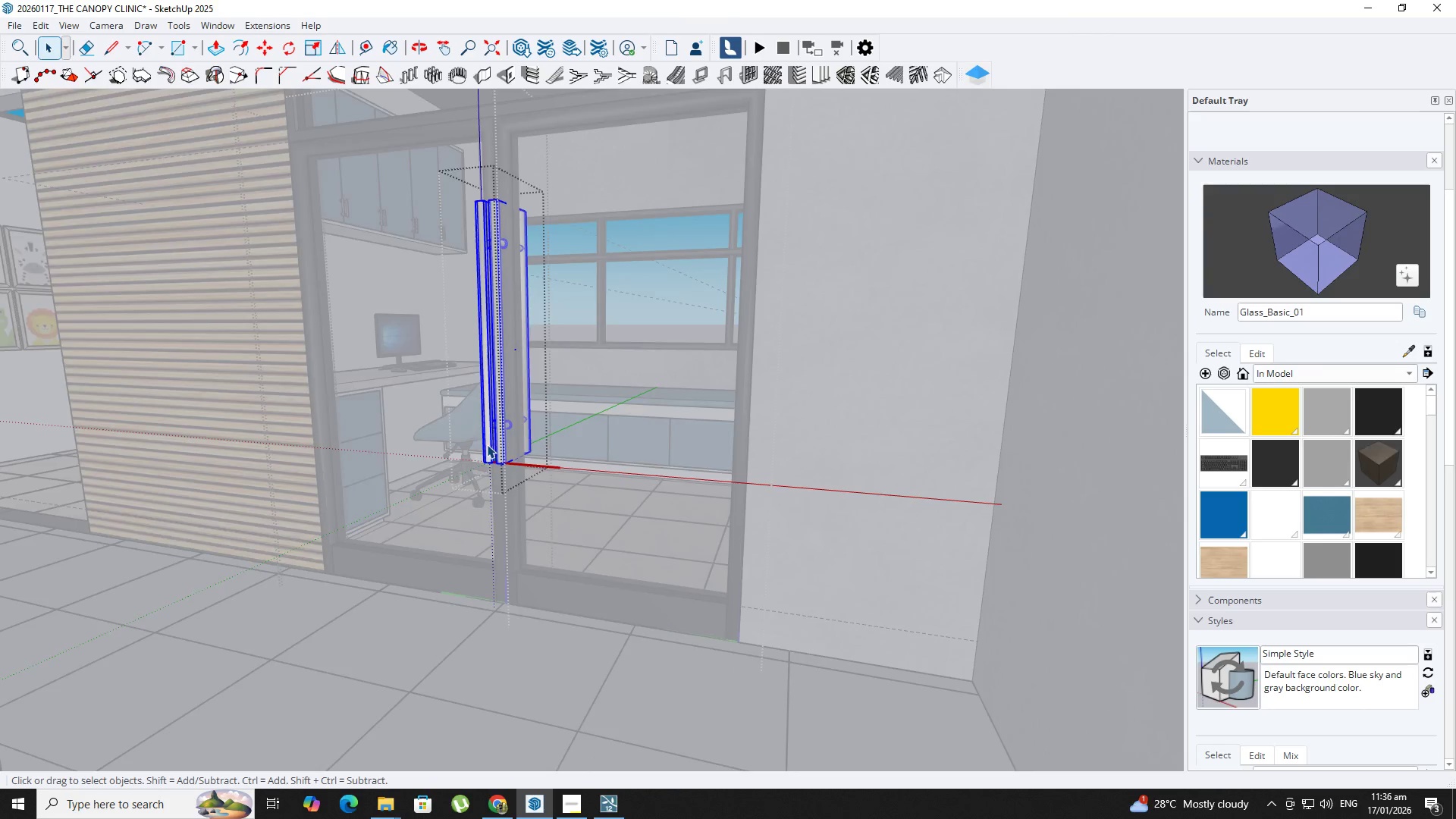 
key(Backquote)
 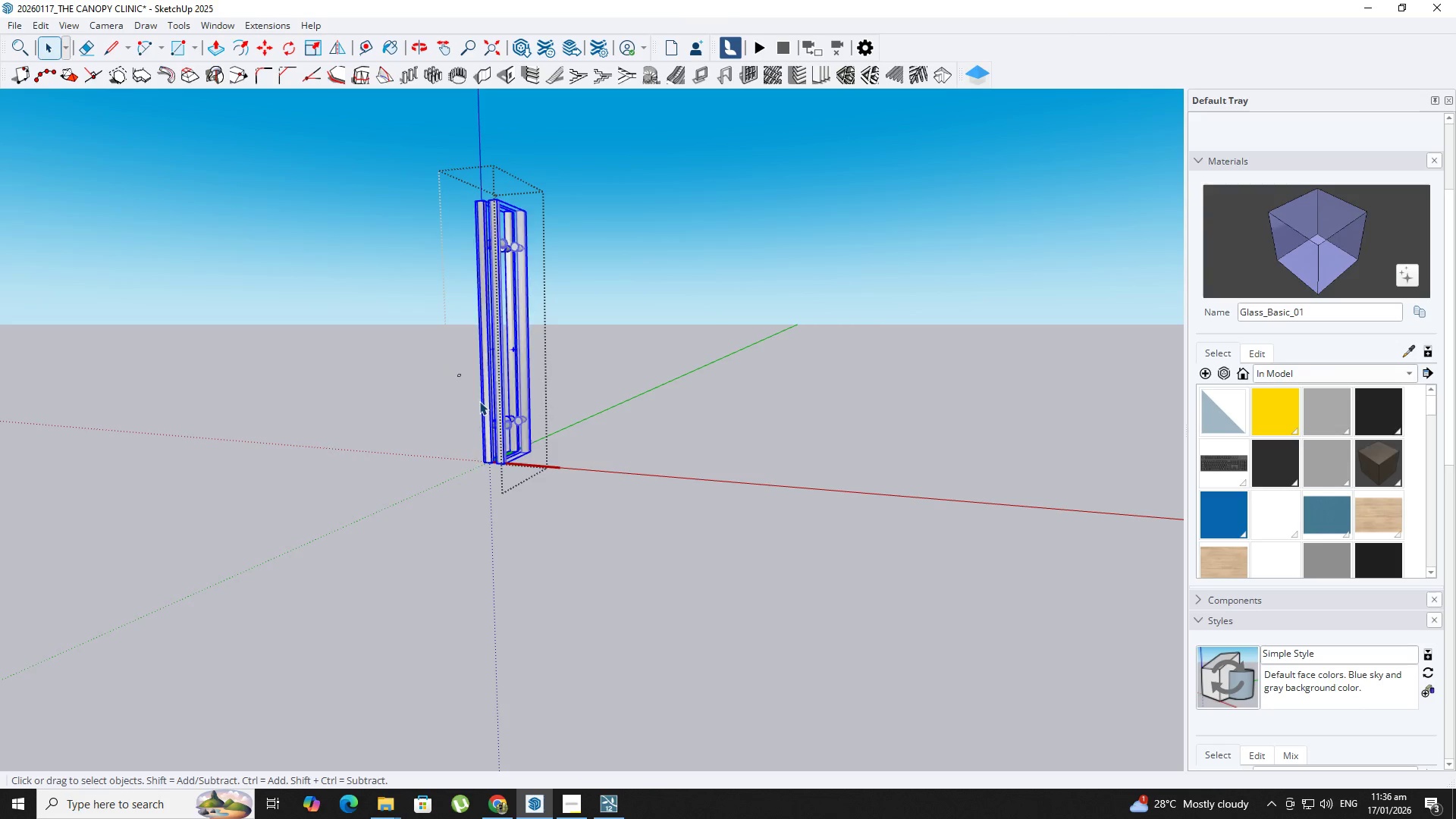 
key(Space)
 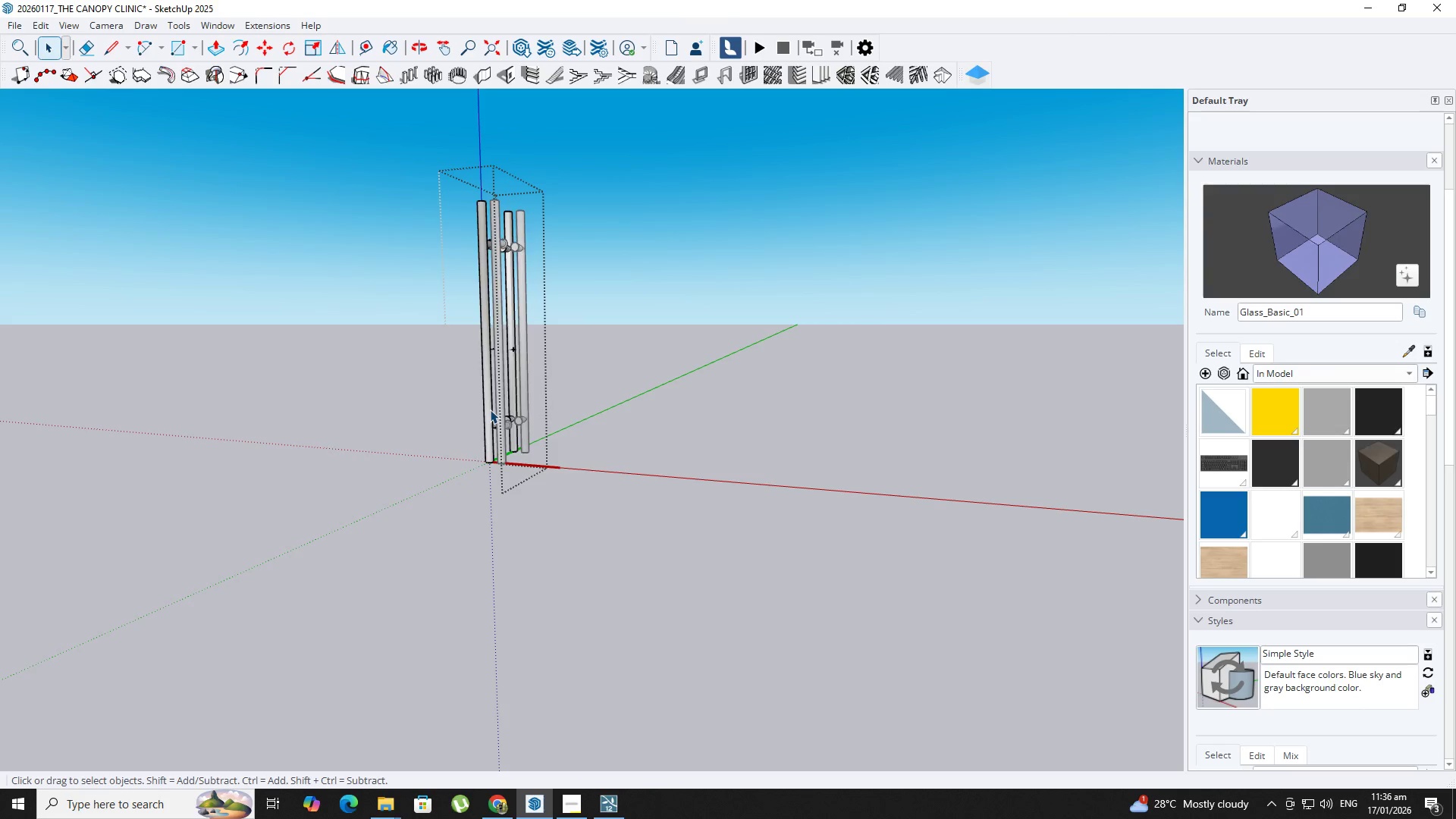 
double_click([490, 410])
 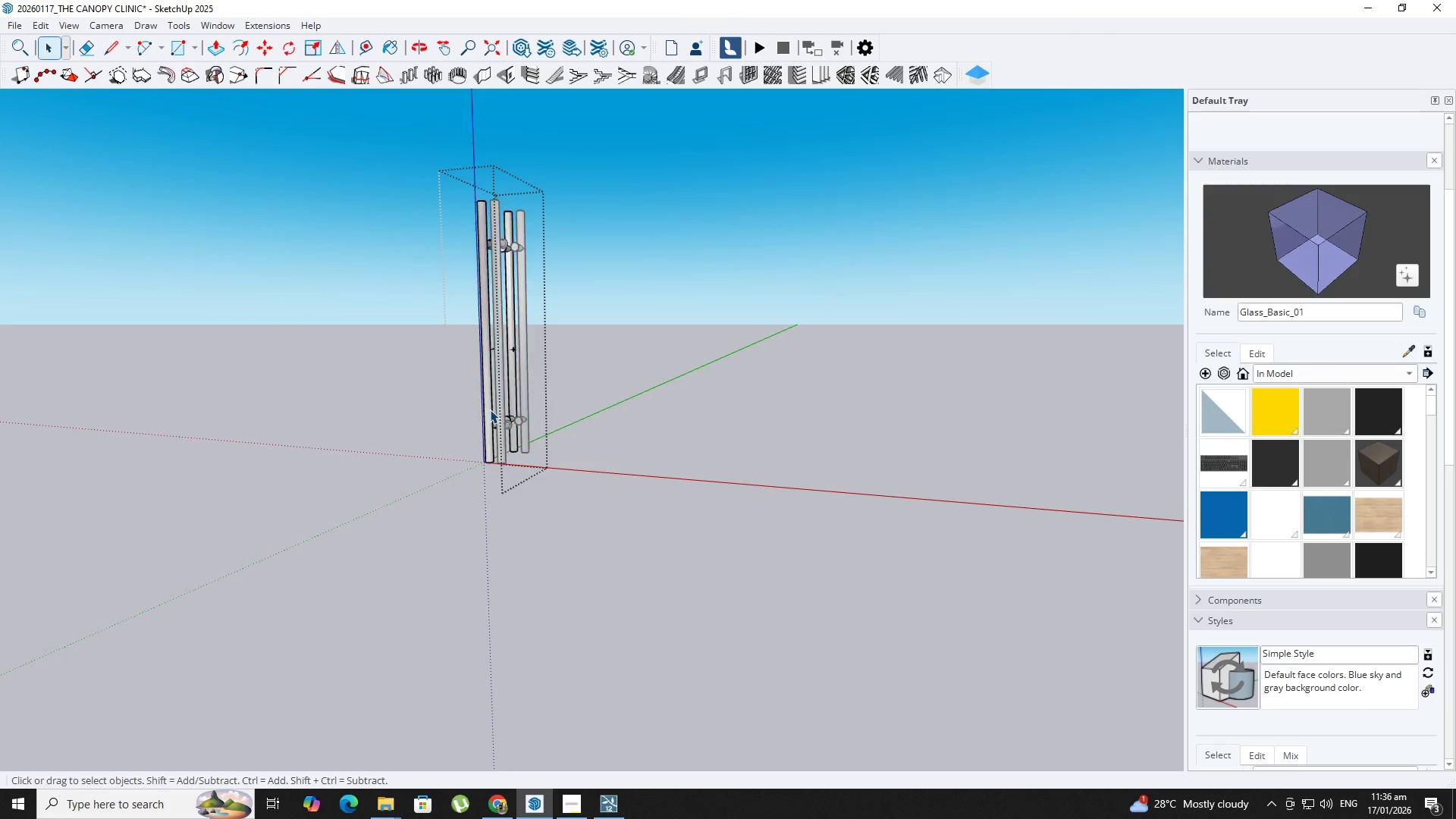 
triple_click([490, 410])
 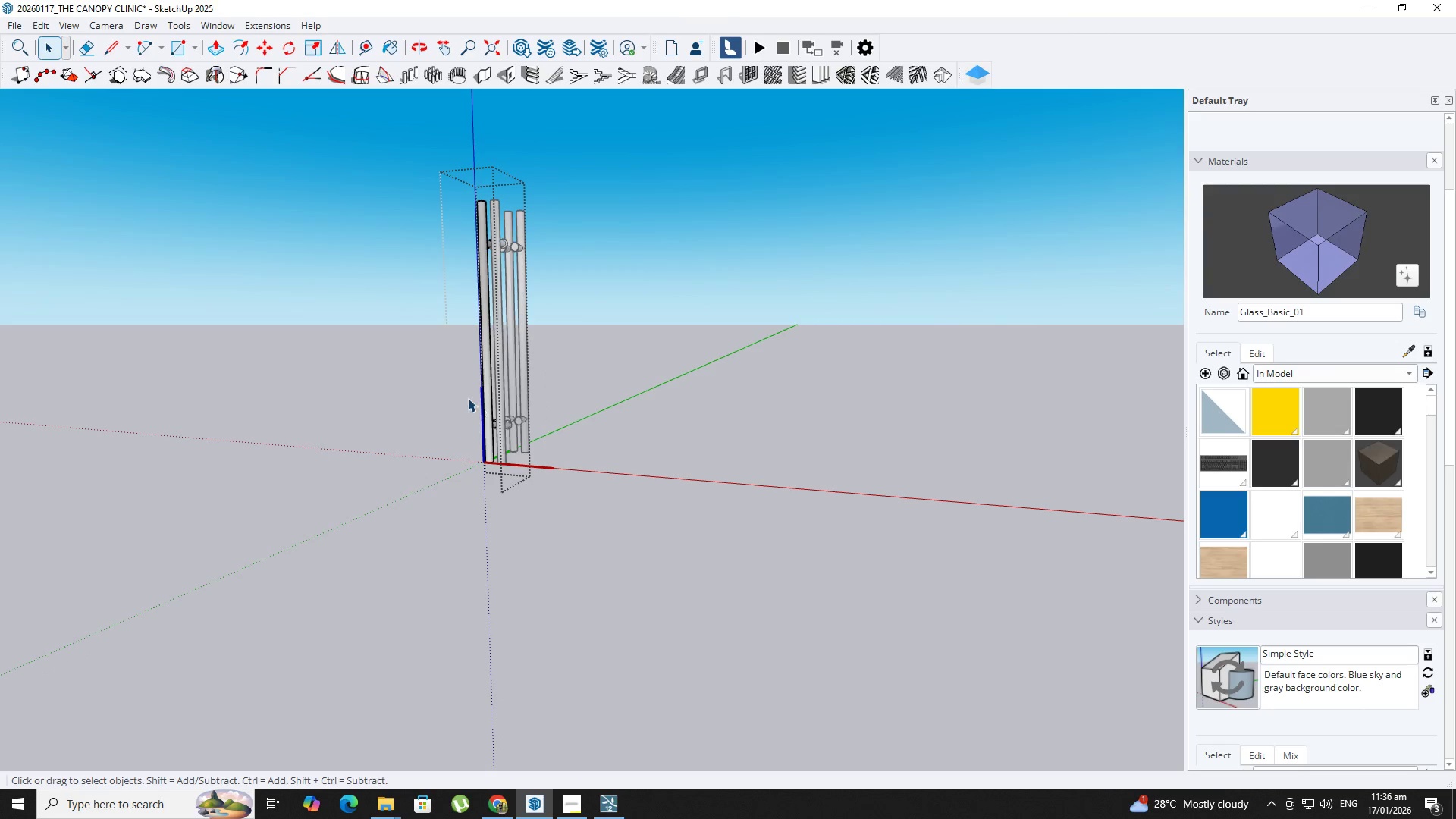 
left_click_drag(start_coordinate=[462, 397], to_coordinate=[597, 554])
 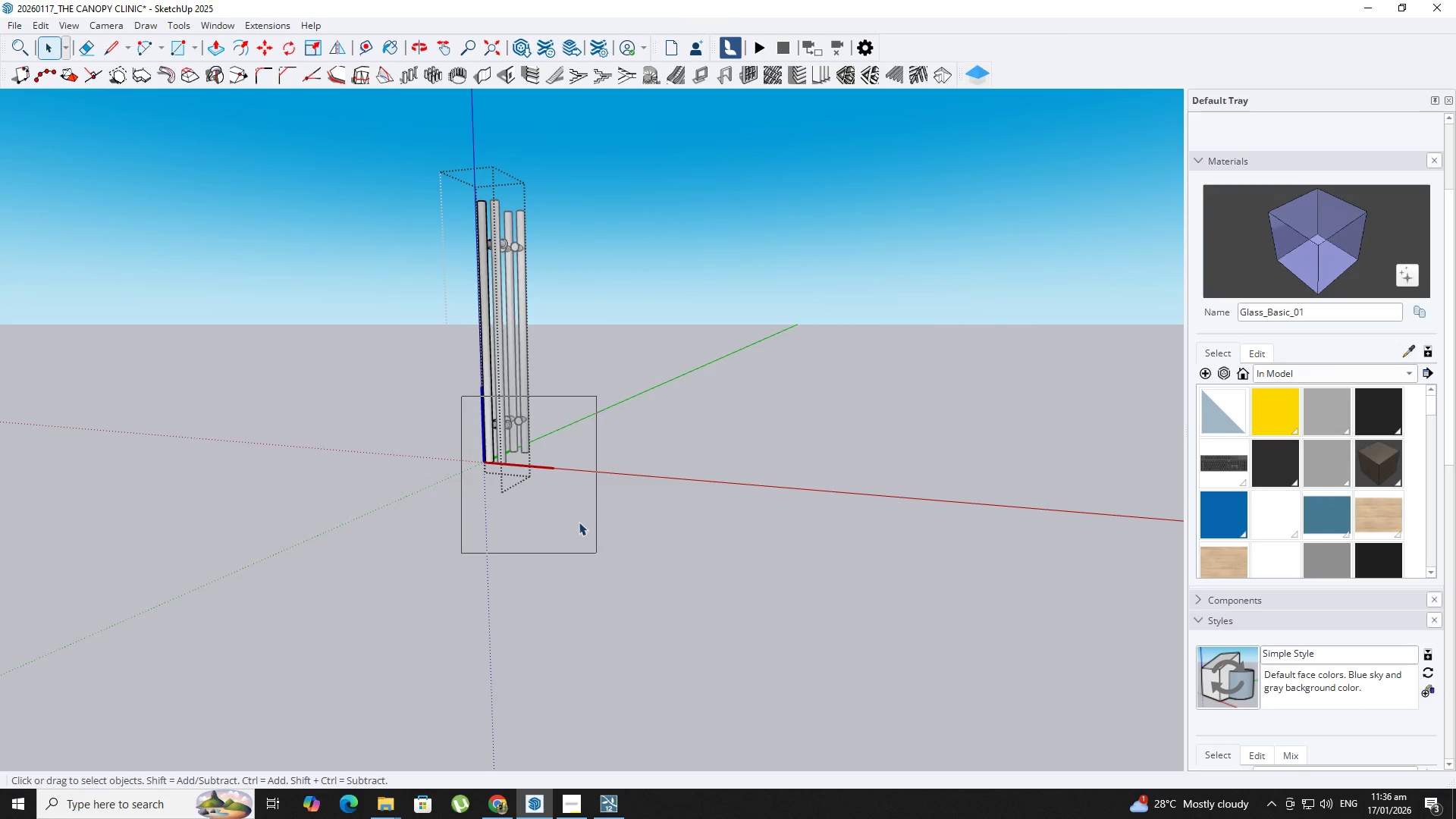 
key(M)
 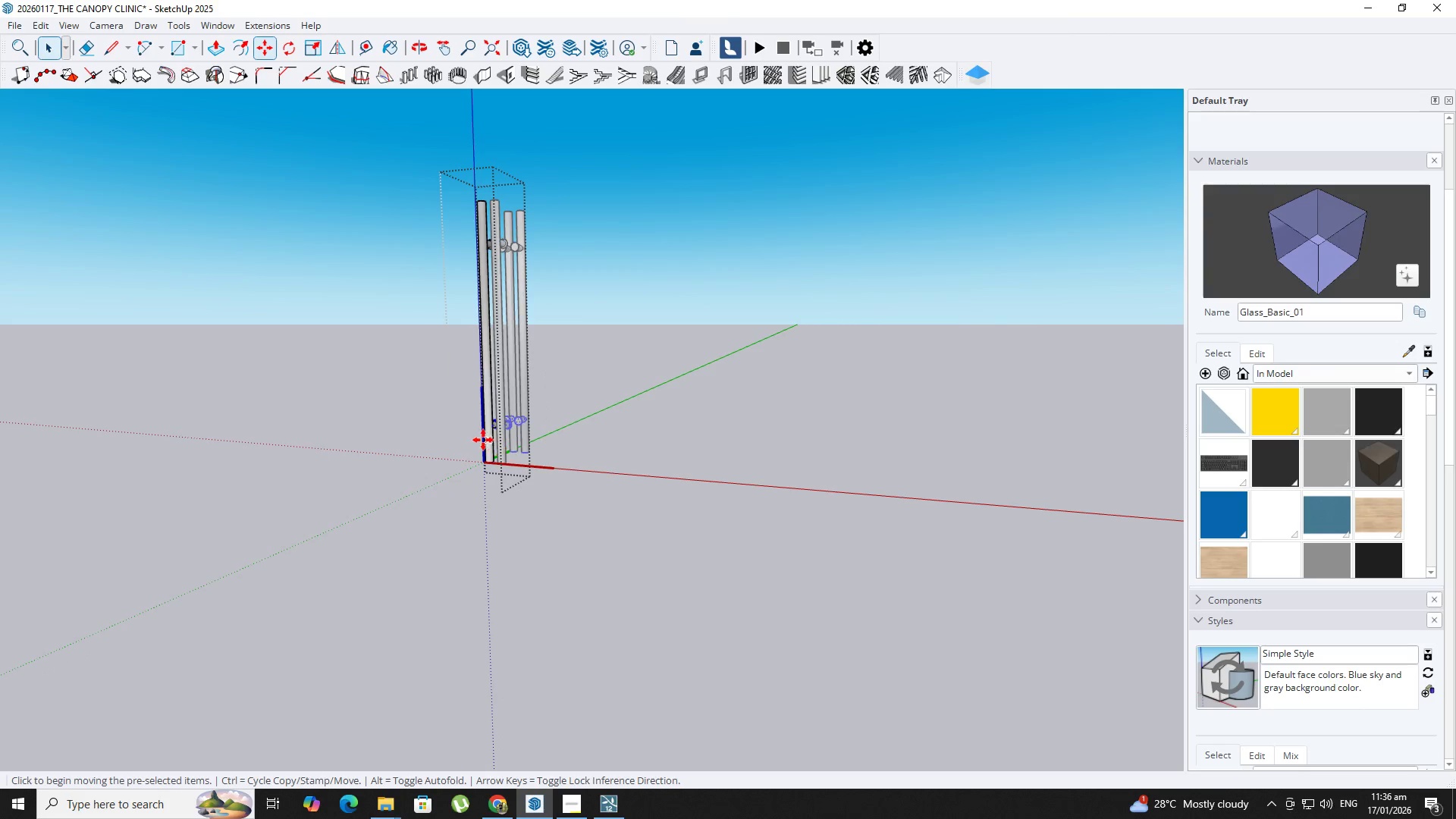 
key(Comma)
 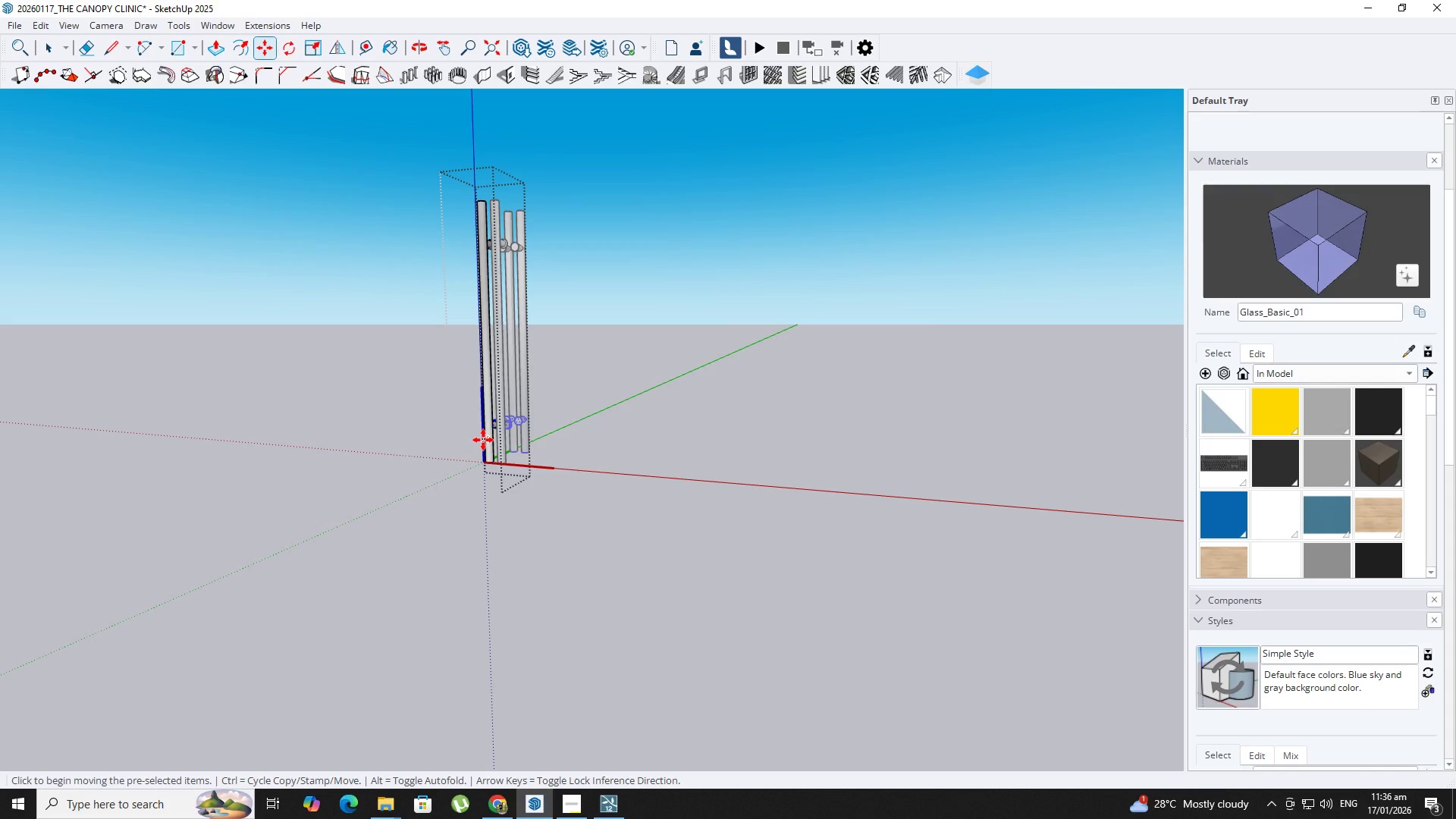 
left_click([483, 440])
 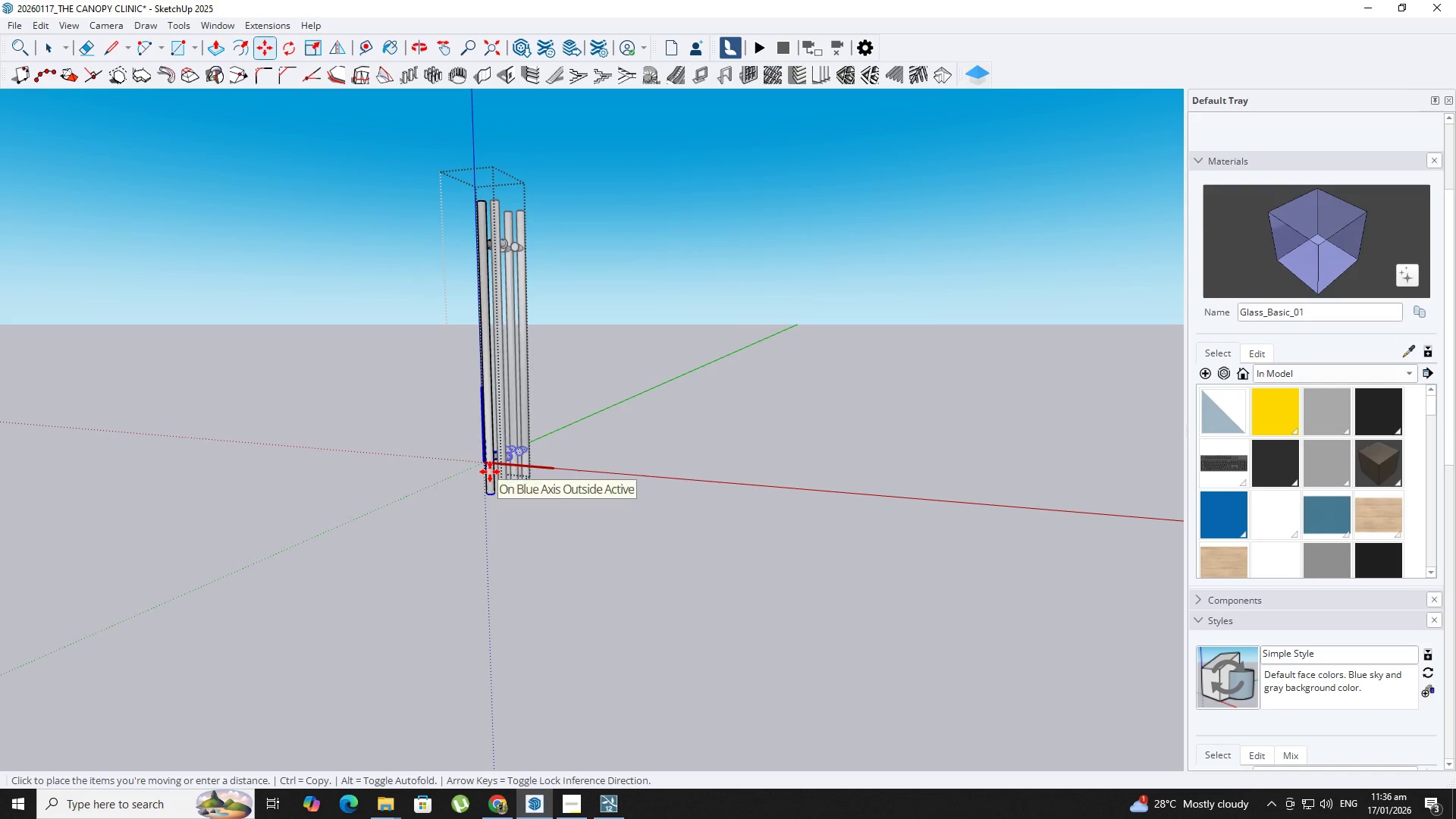 
key(Backquote)
 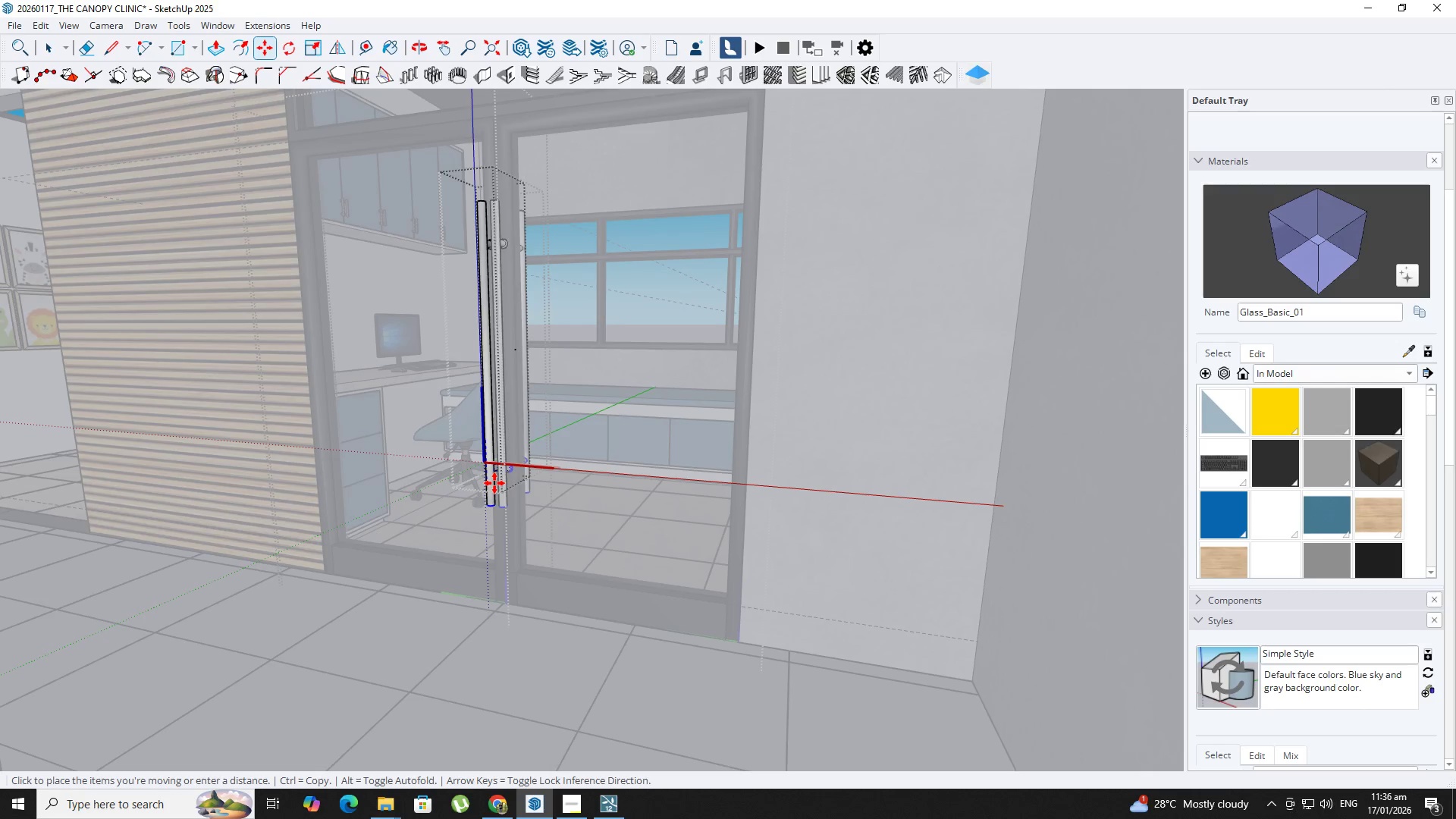 
left_click([494, 483])
 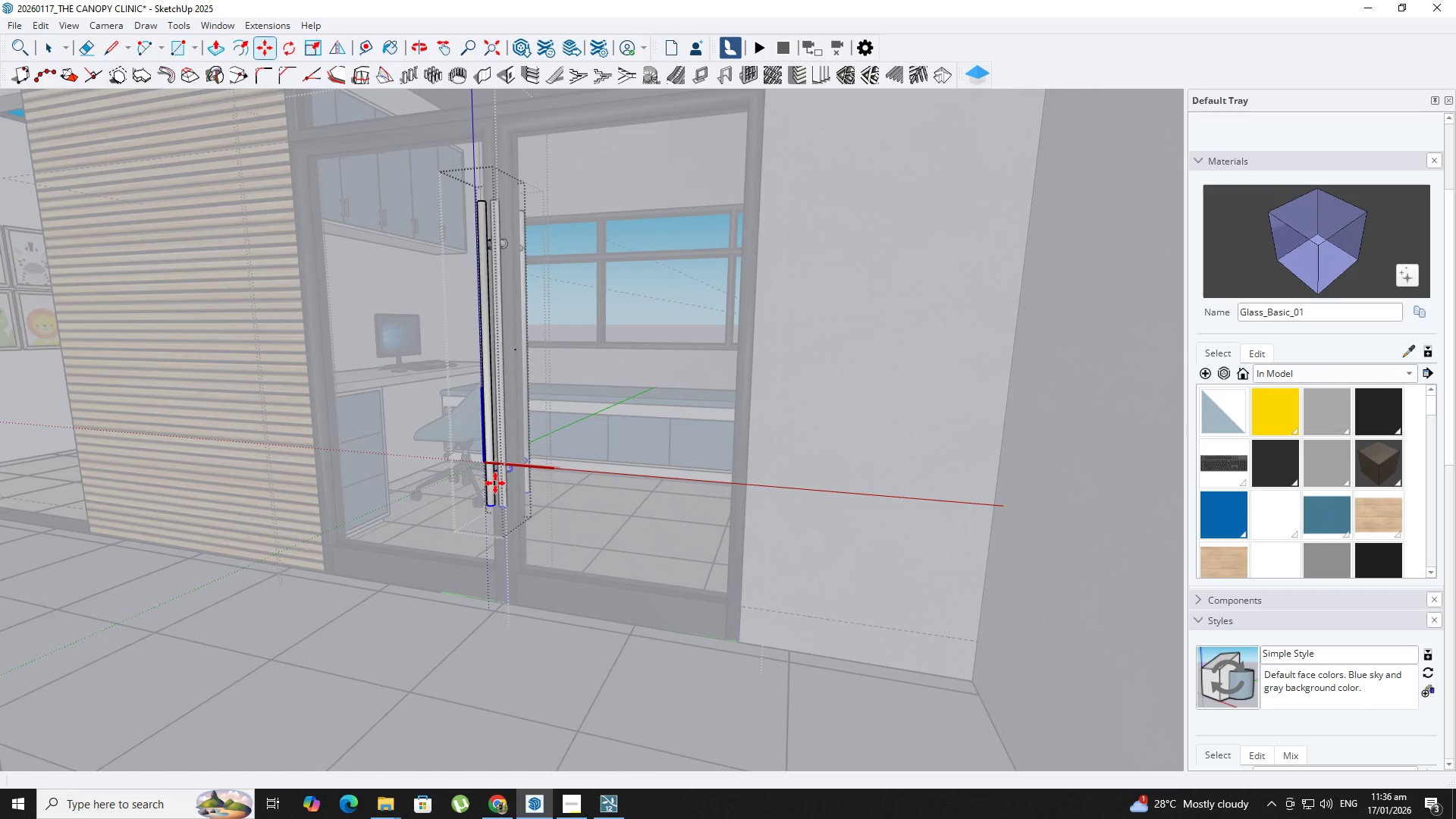 
key(Space)
 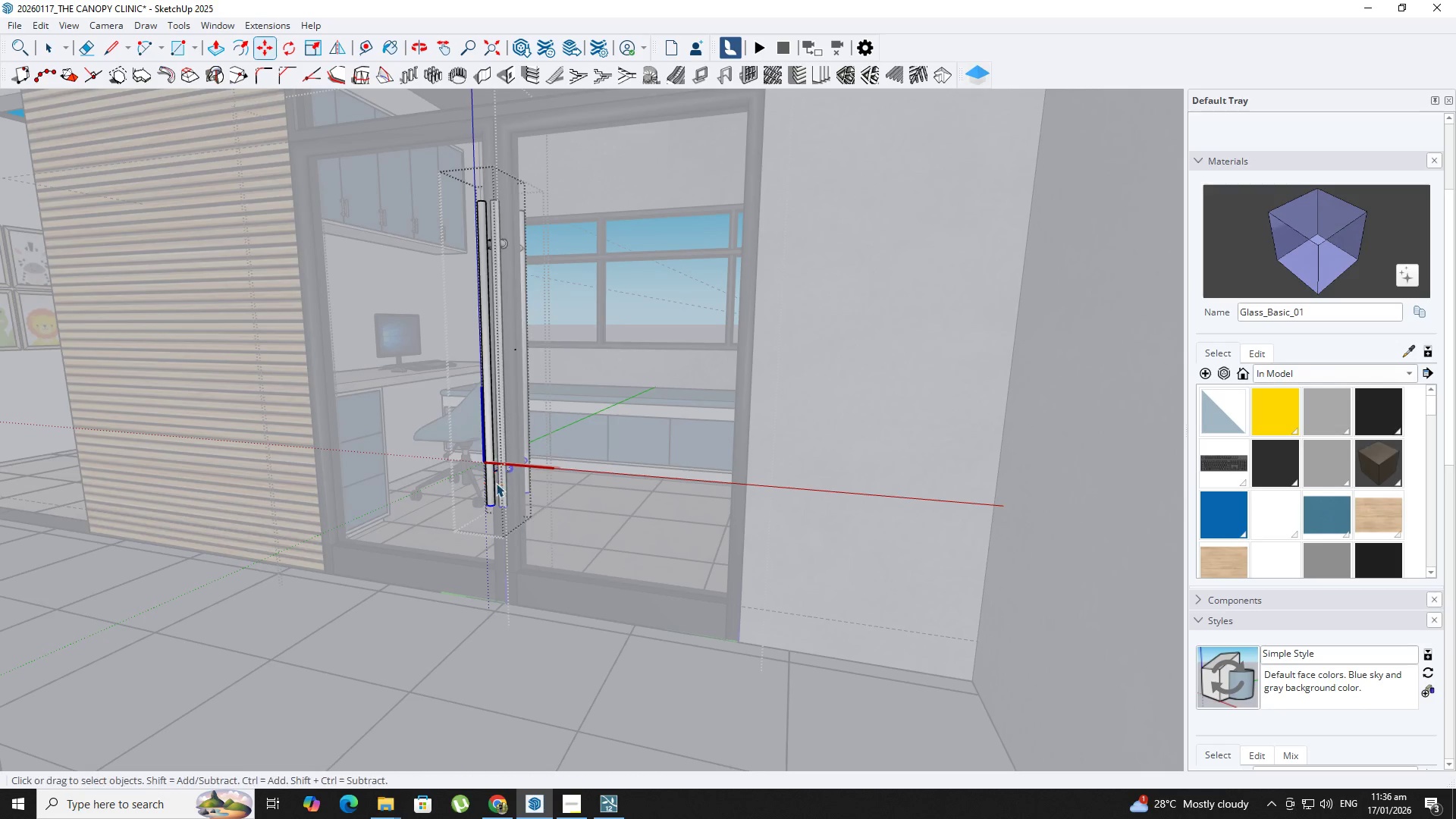 
key(Escape)
 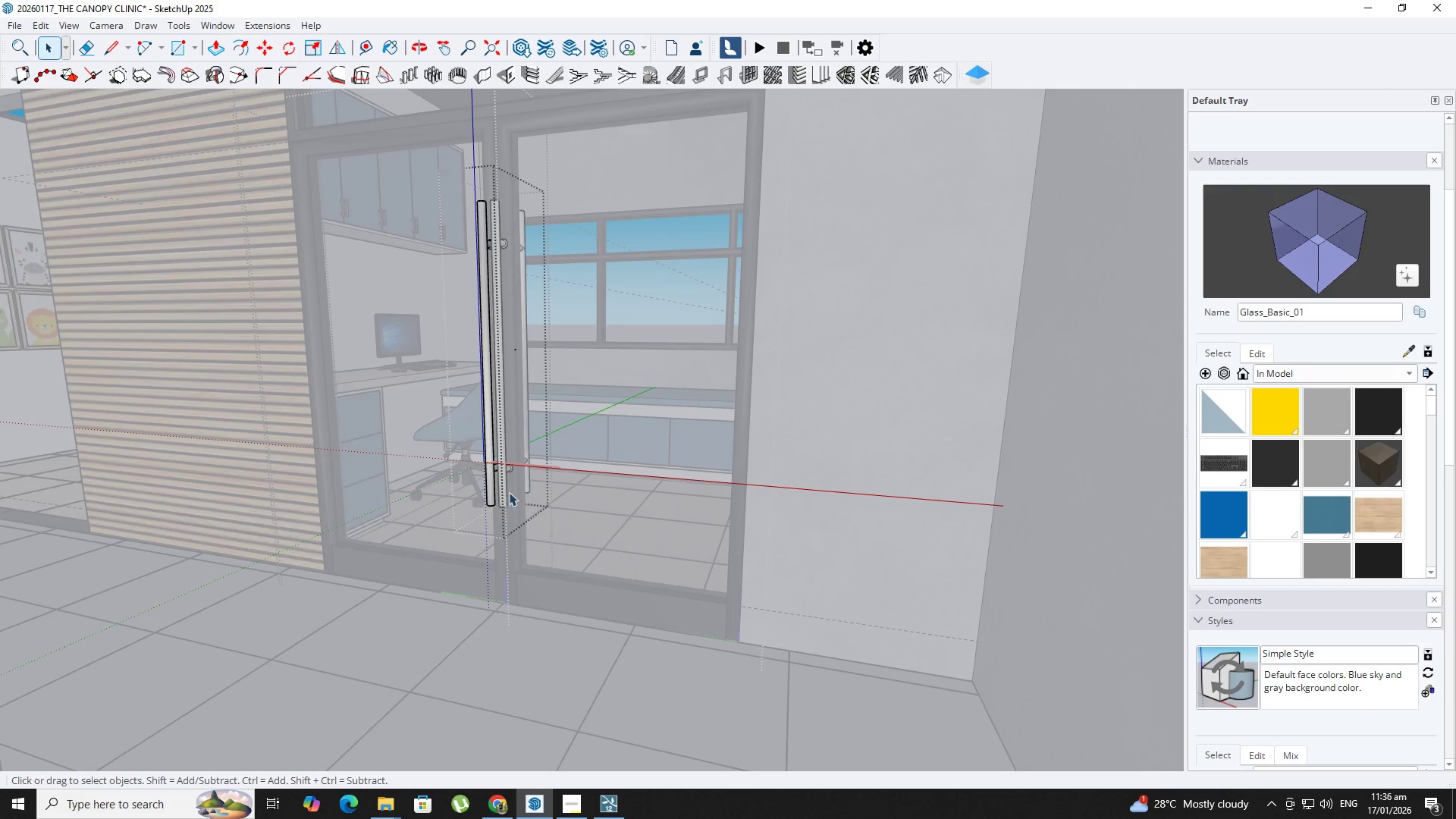 
key(Escape)
 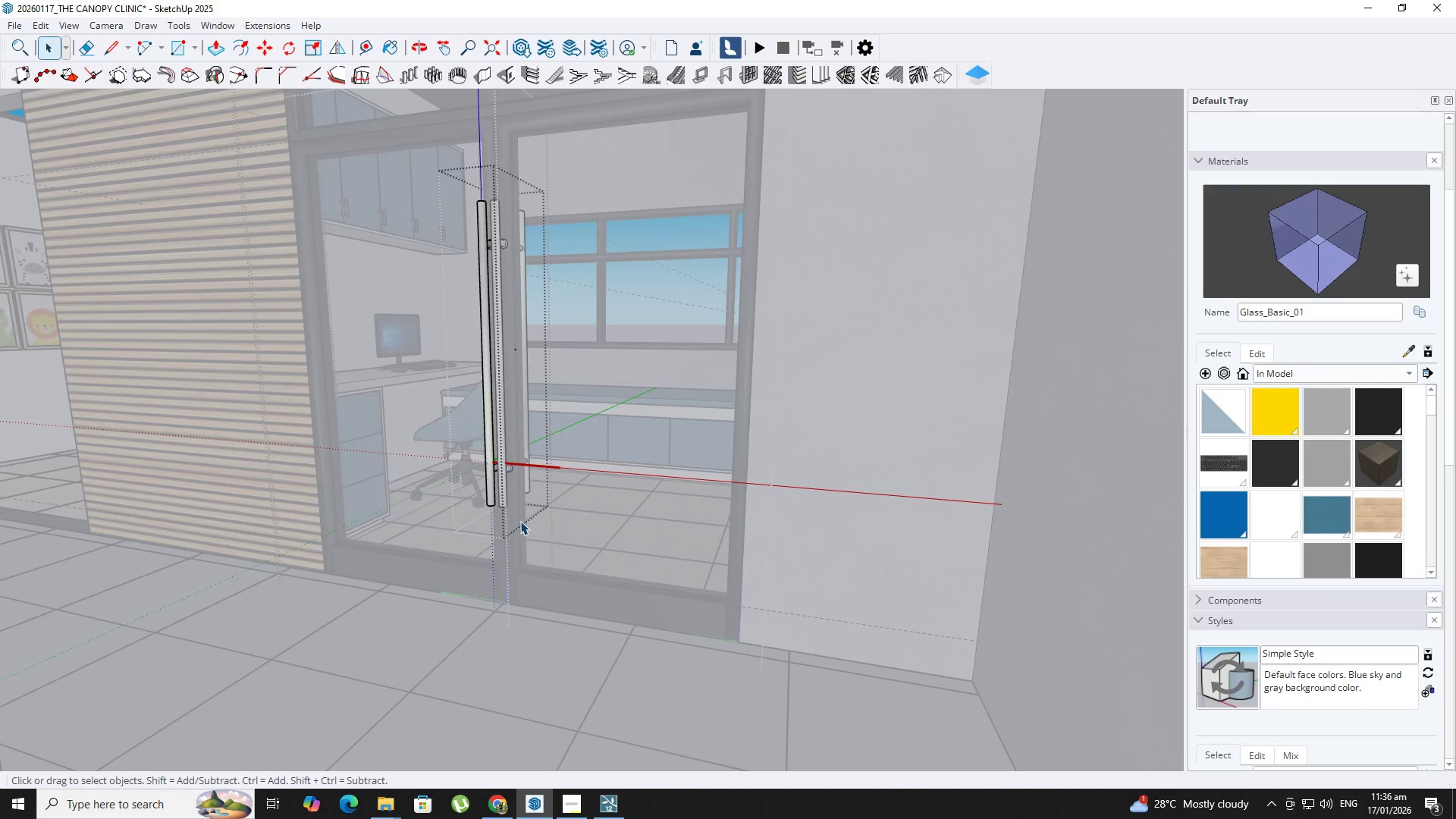 
key(Escape)
 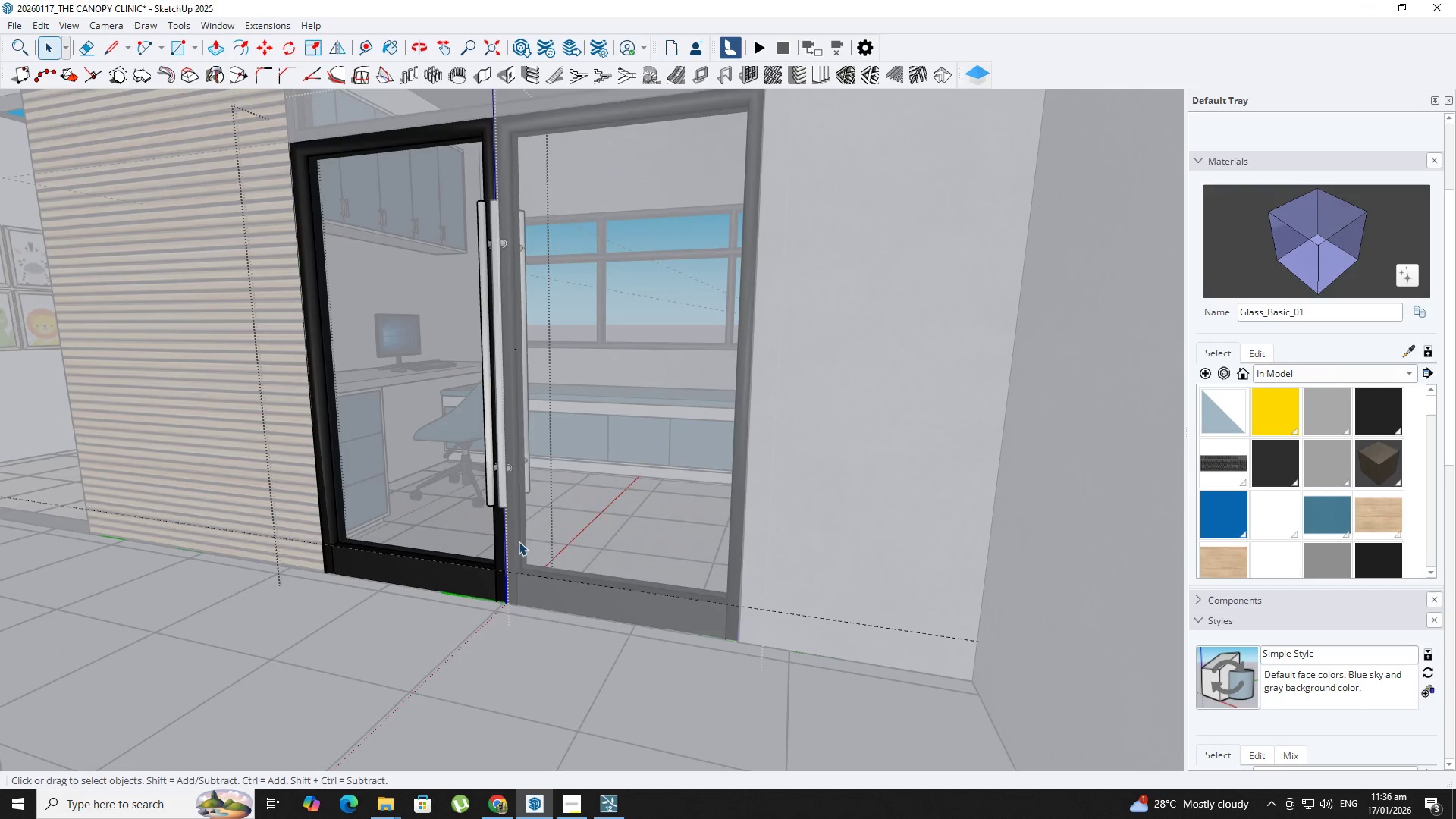 
key(Escape)
 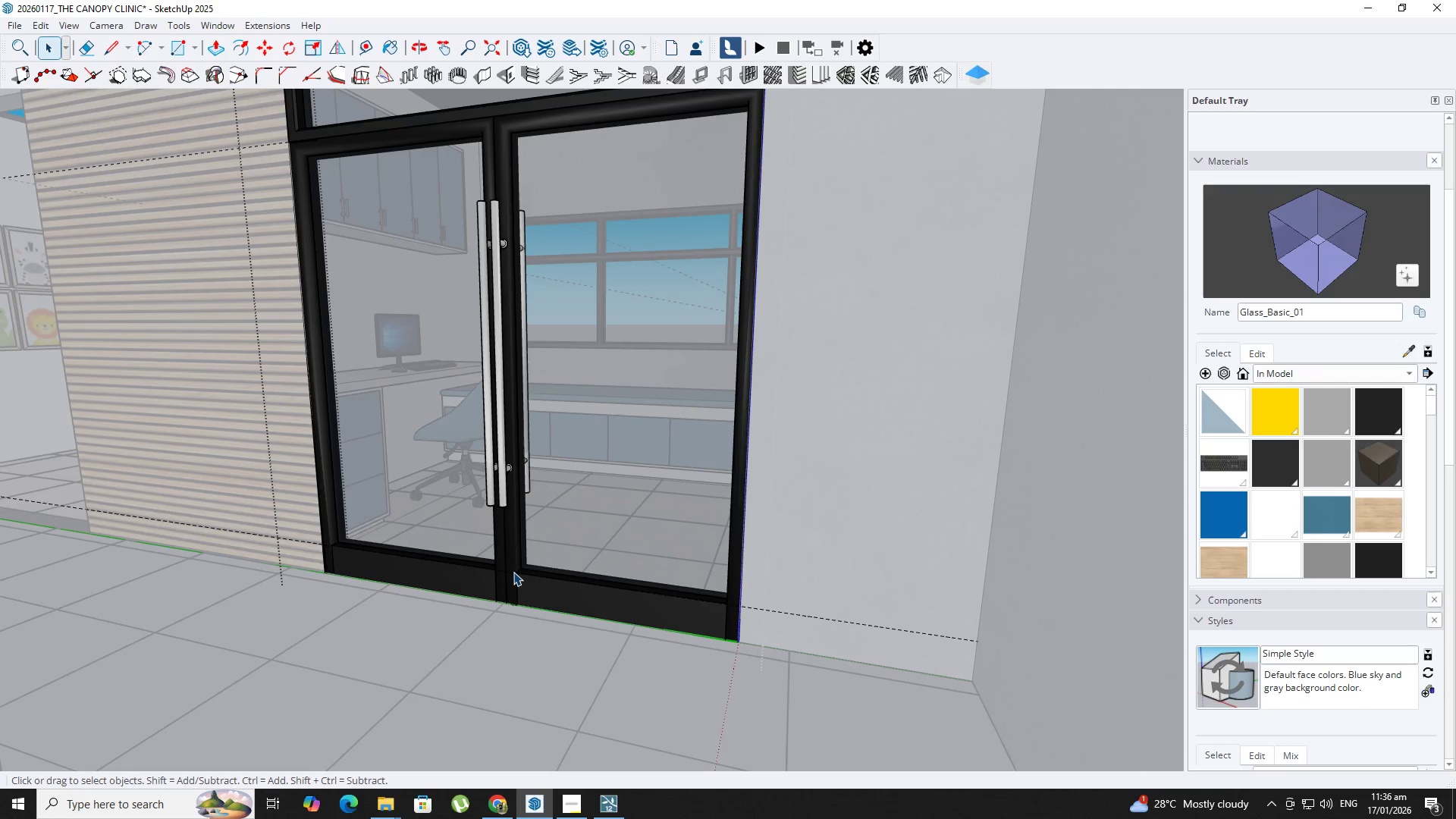 
key(Escape)
 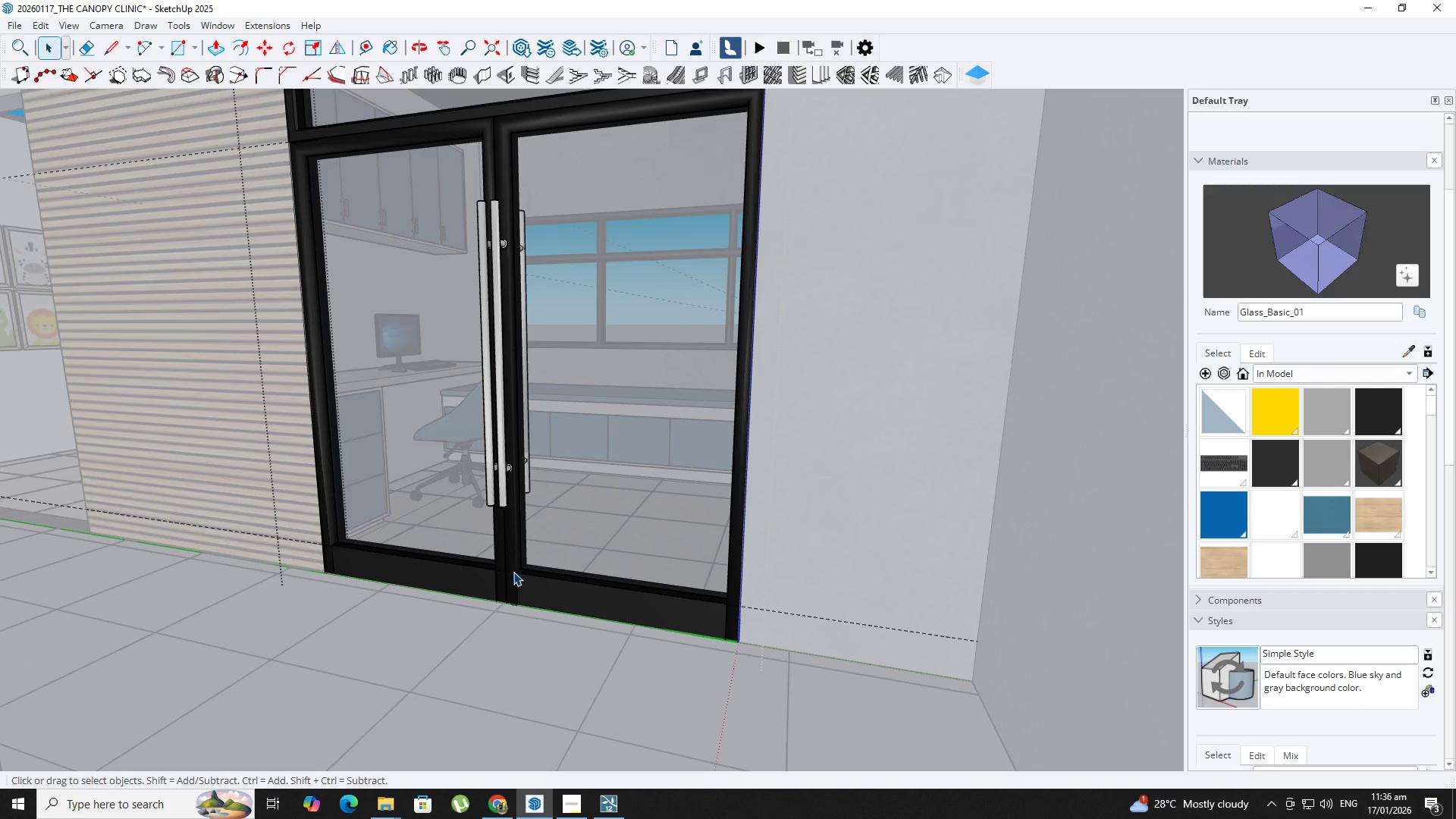 
key(Escape)
 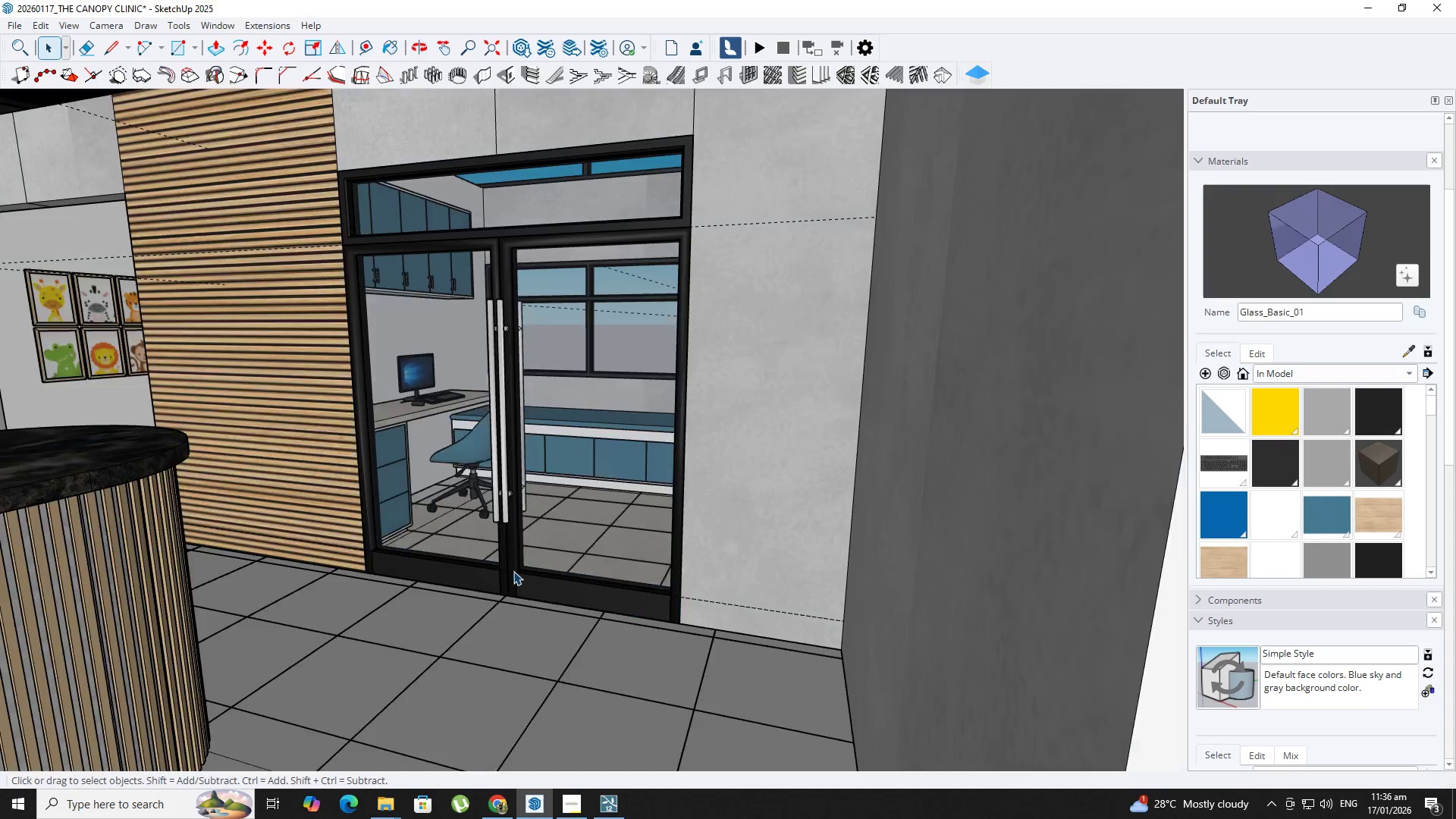 
scroll: coordinate [513, 571], scroll_direction: down, amount: 3.0
 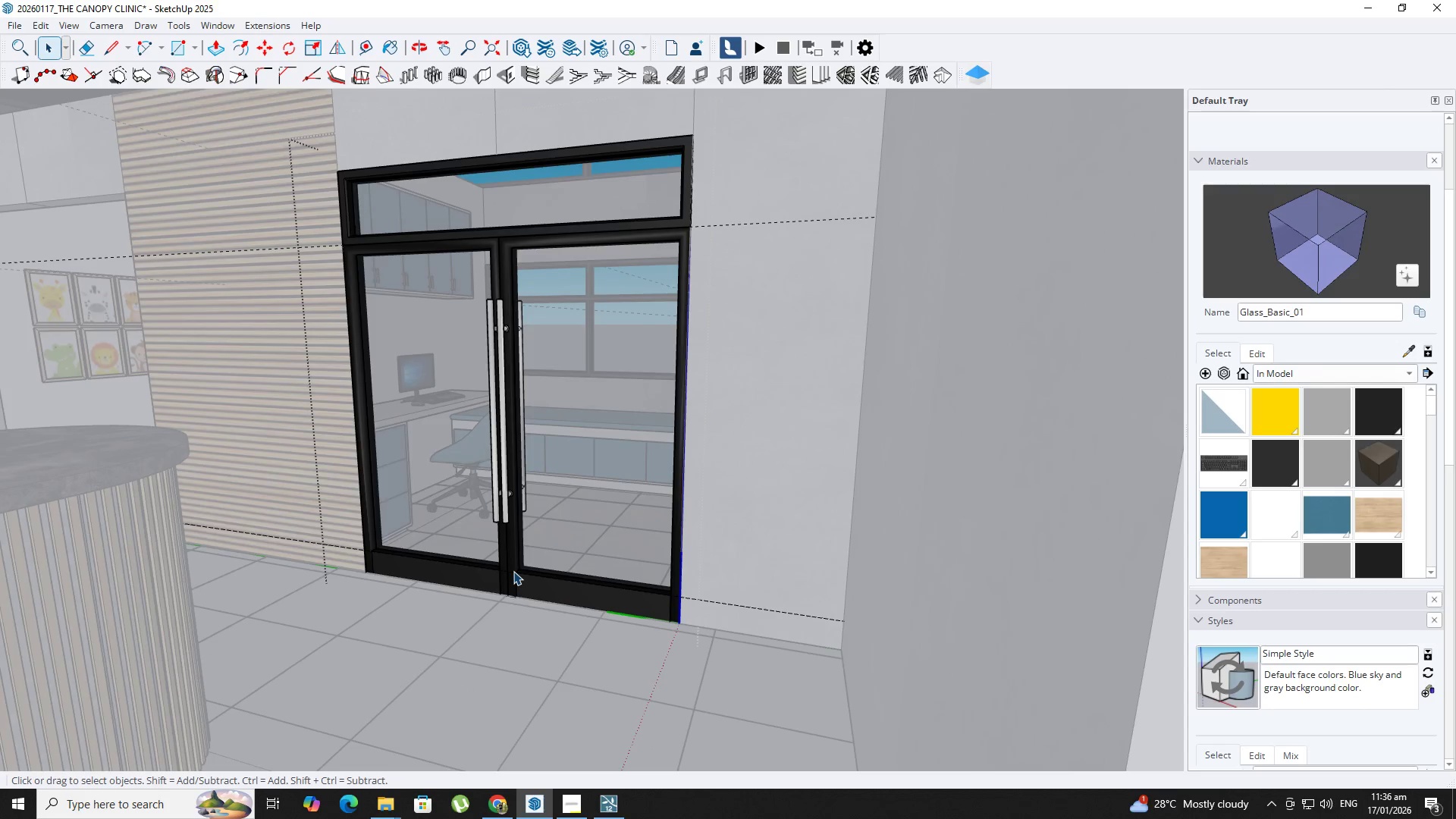 
key(Escape)
 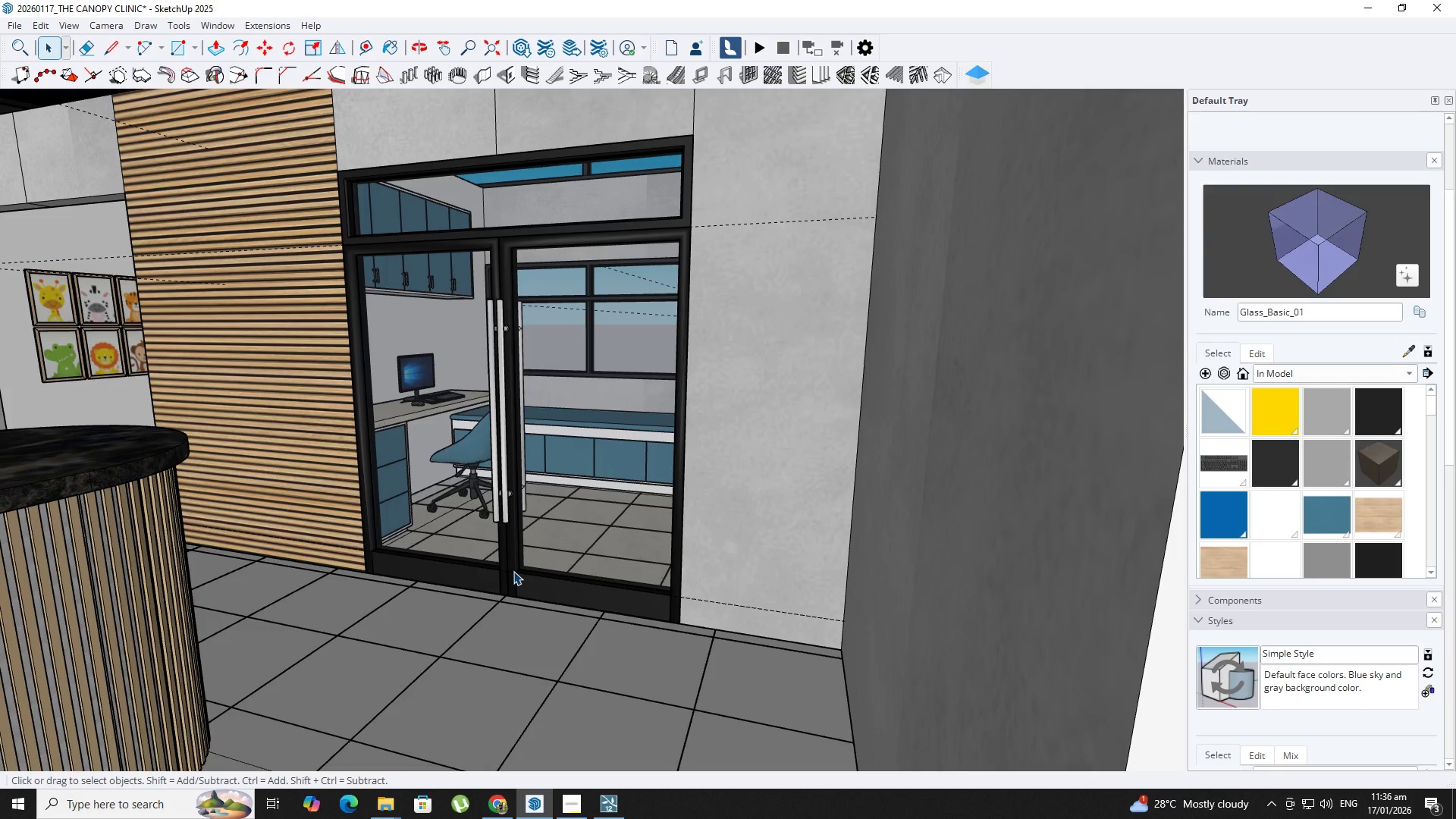 
key(Escape)
 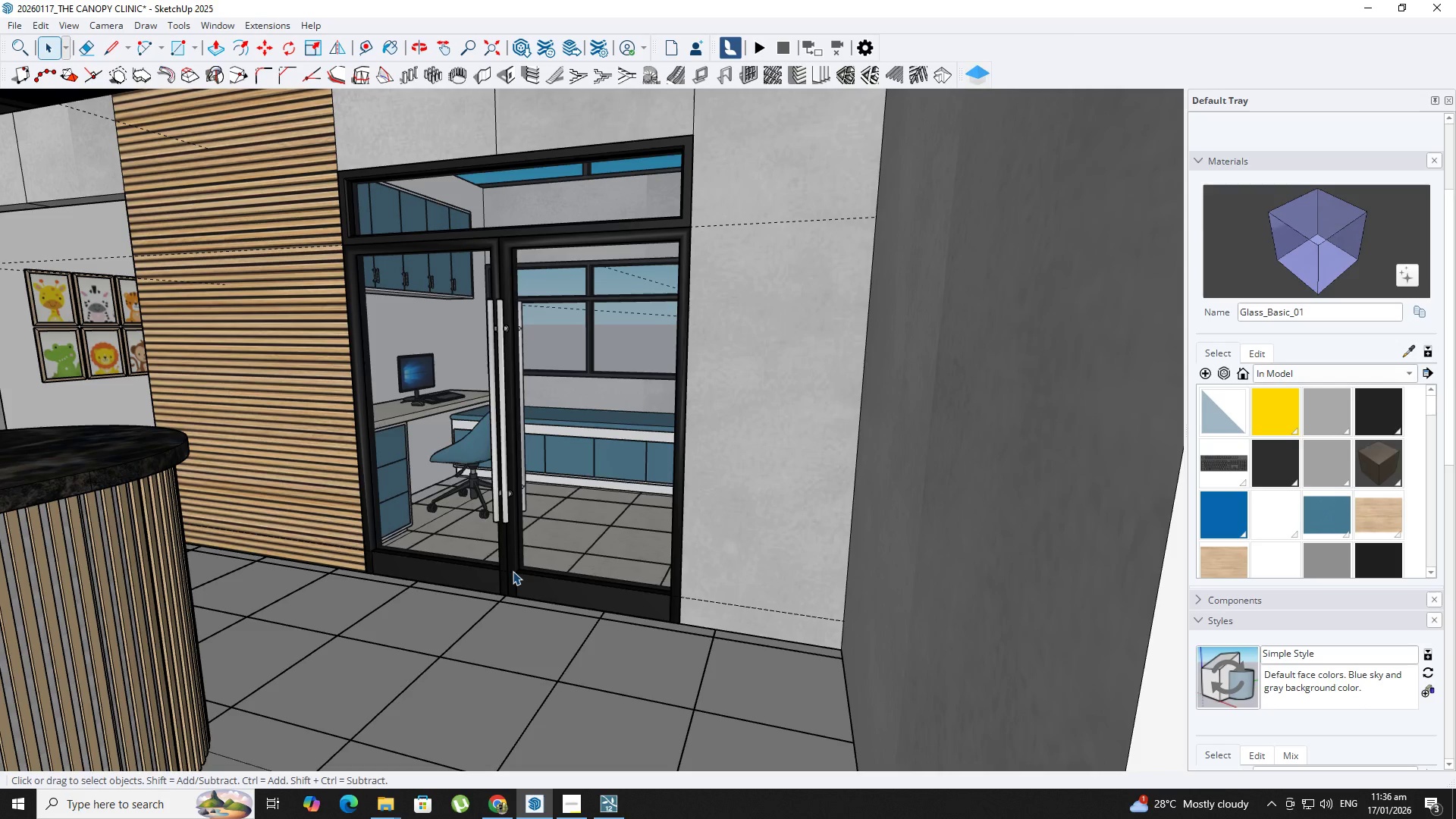 
left_click([513, 571])
 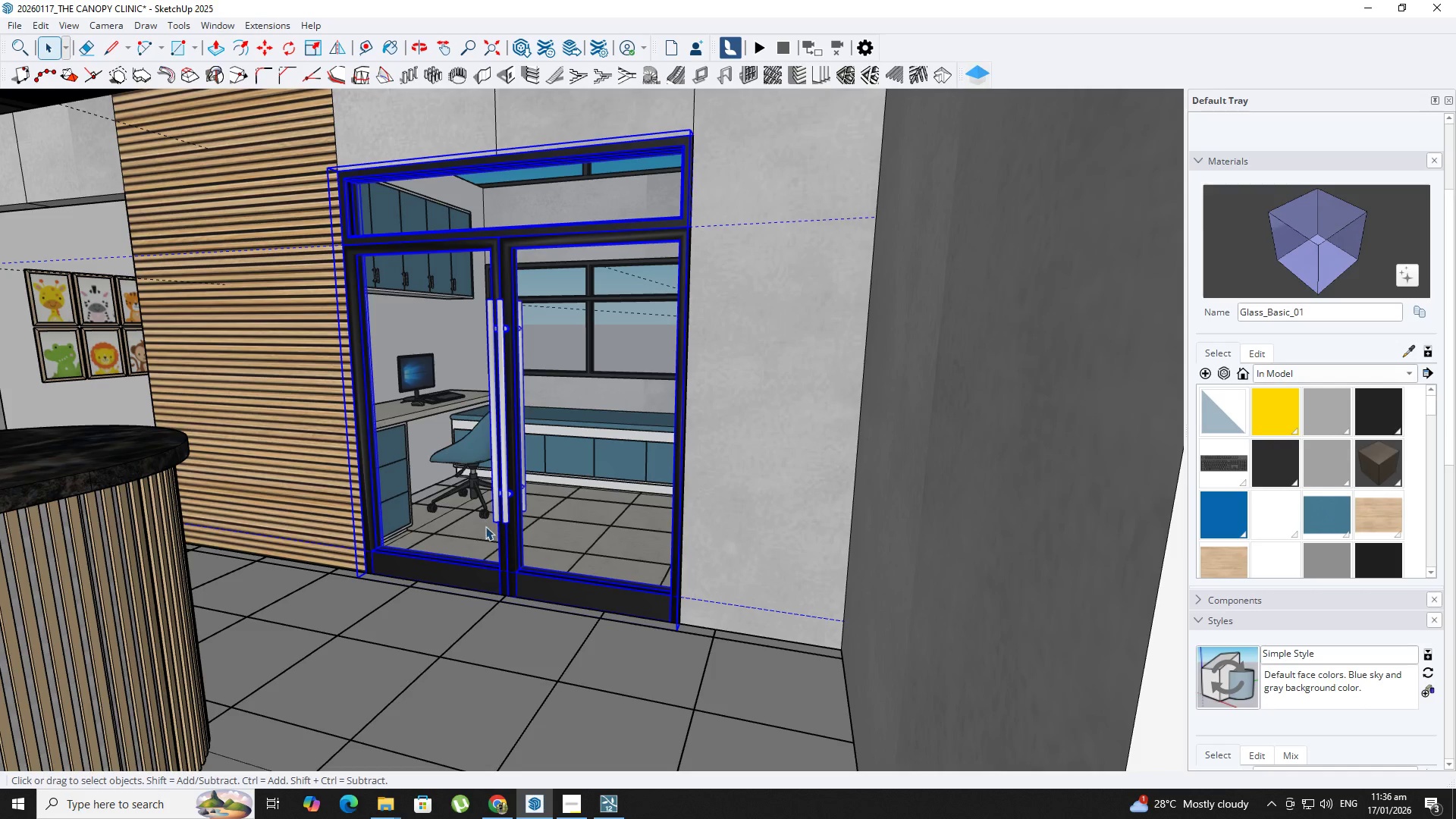 
type(nm)
 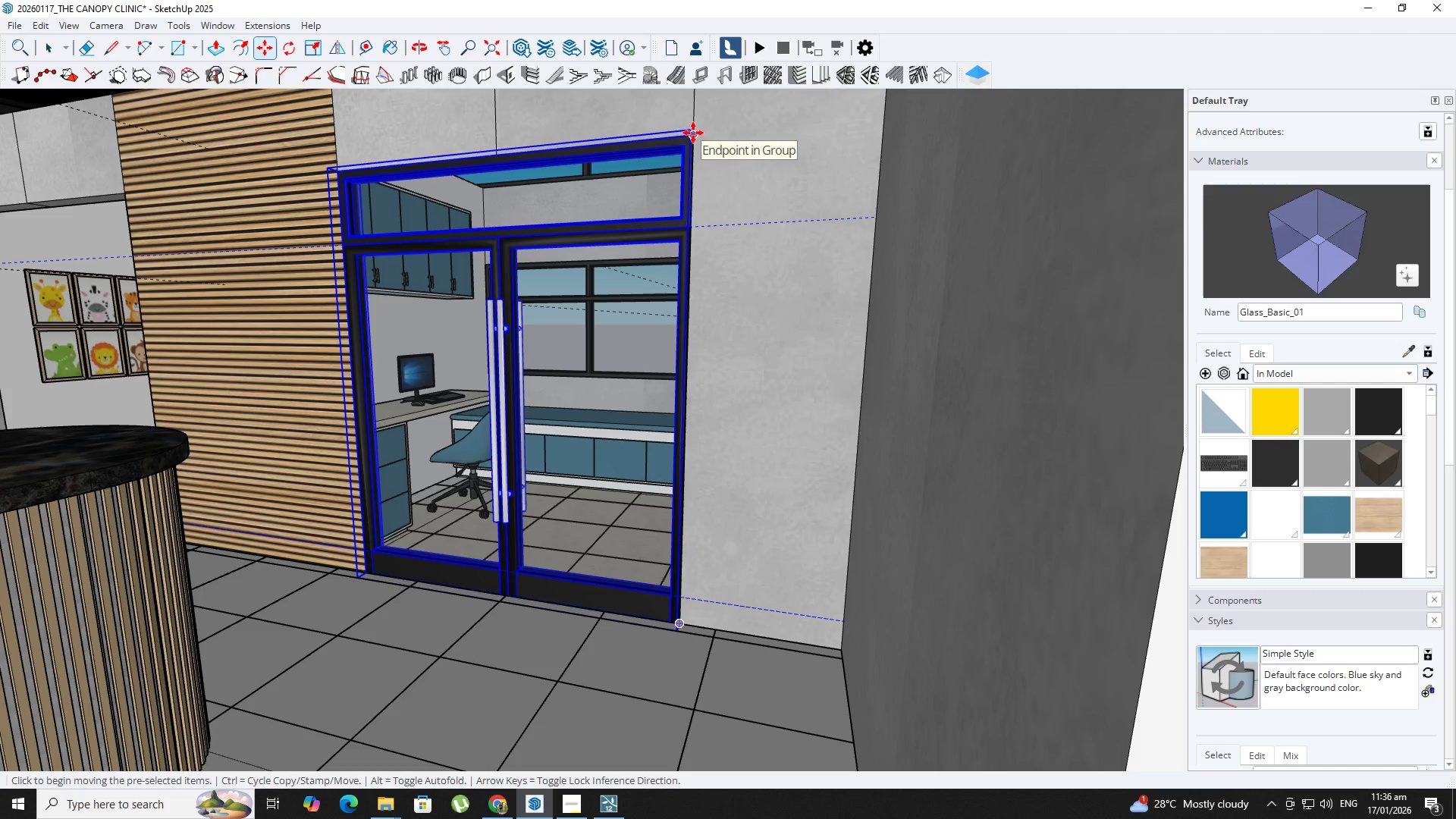 
left_click([693, 133])
 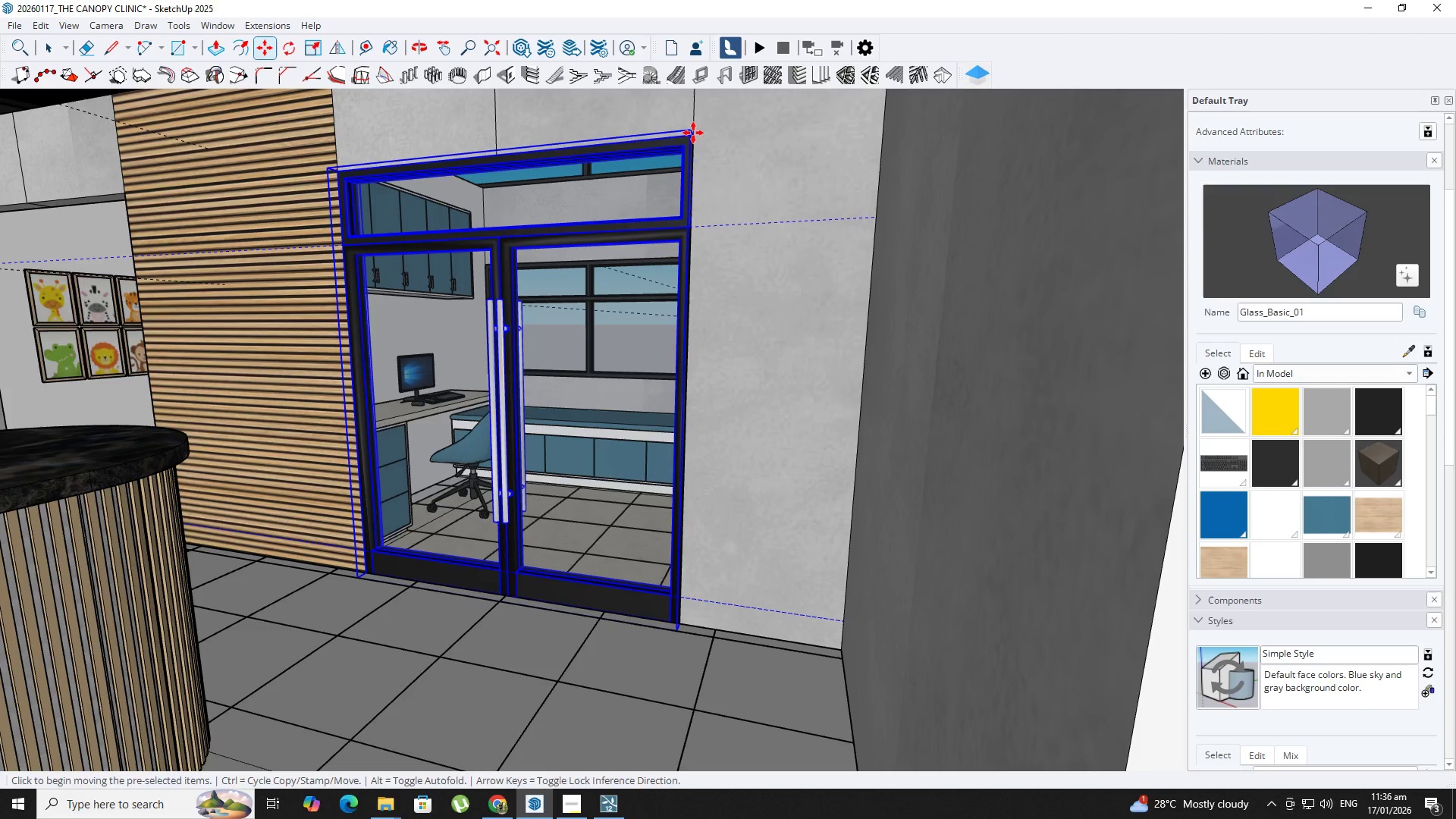 
key(Control+ControlLeft)
 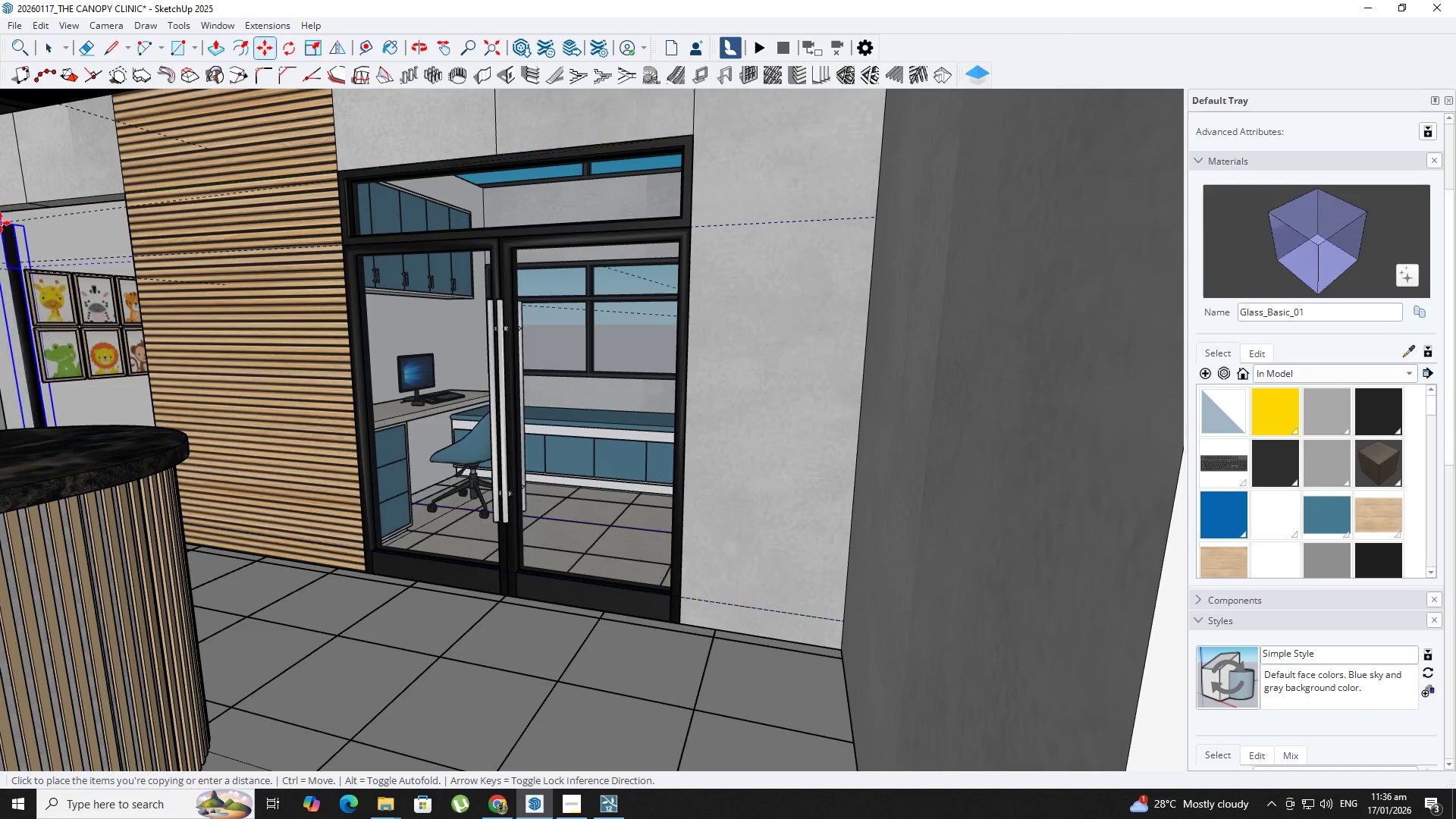 
scroll: coordinate [9, 221], scroll_direction: up, amount: 2.0
 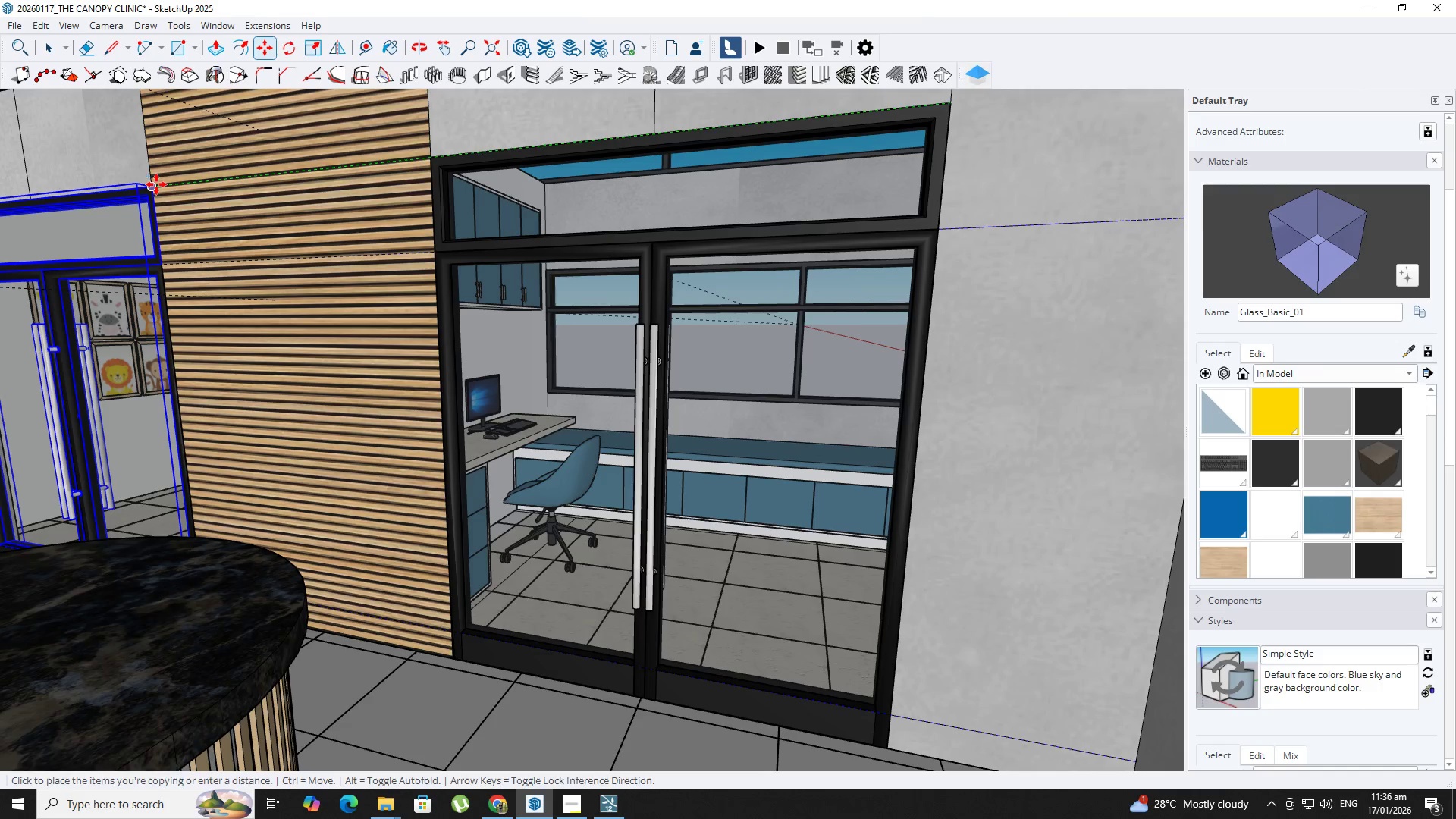 
hold_key(key=ShiftLeft, duration=0.41)
 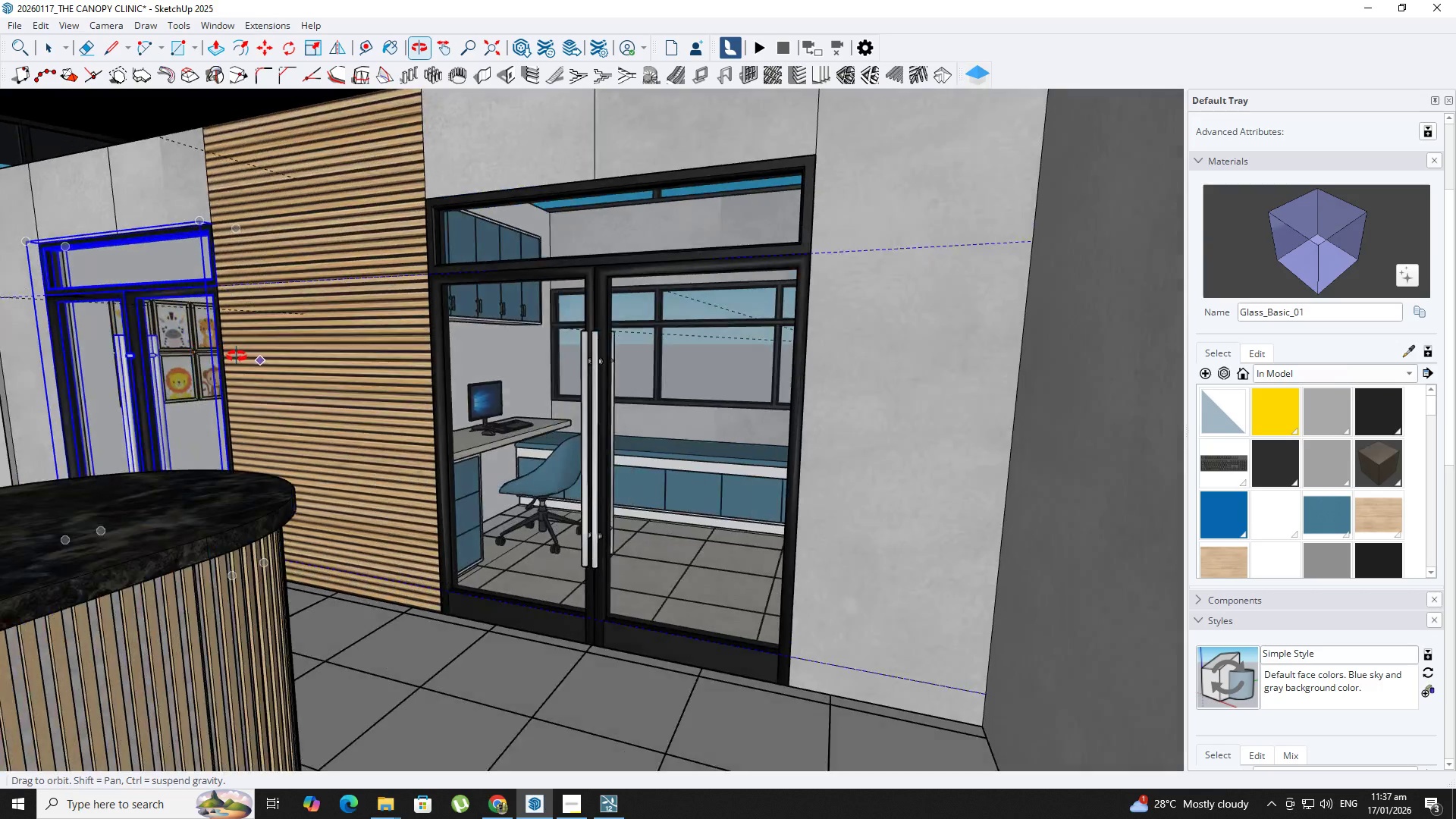 
scroll: coordinate [212, 324], scroll_direction: down, amount: 2.0
 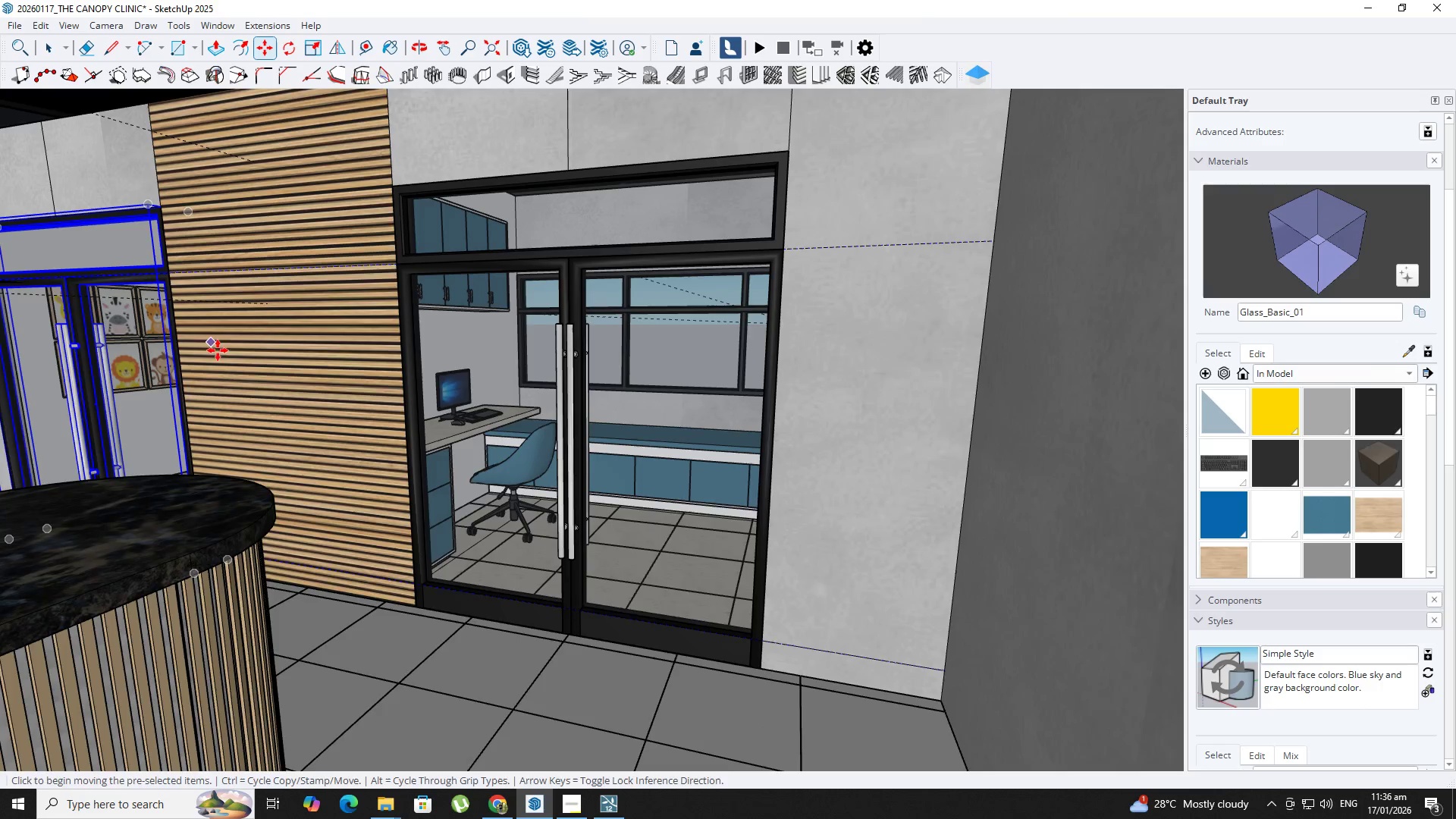 
key(Space)
 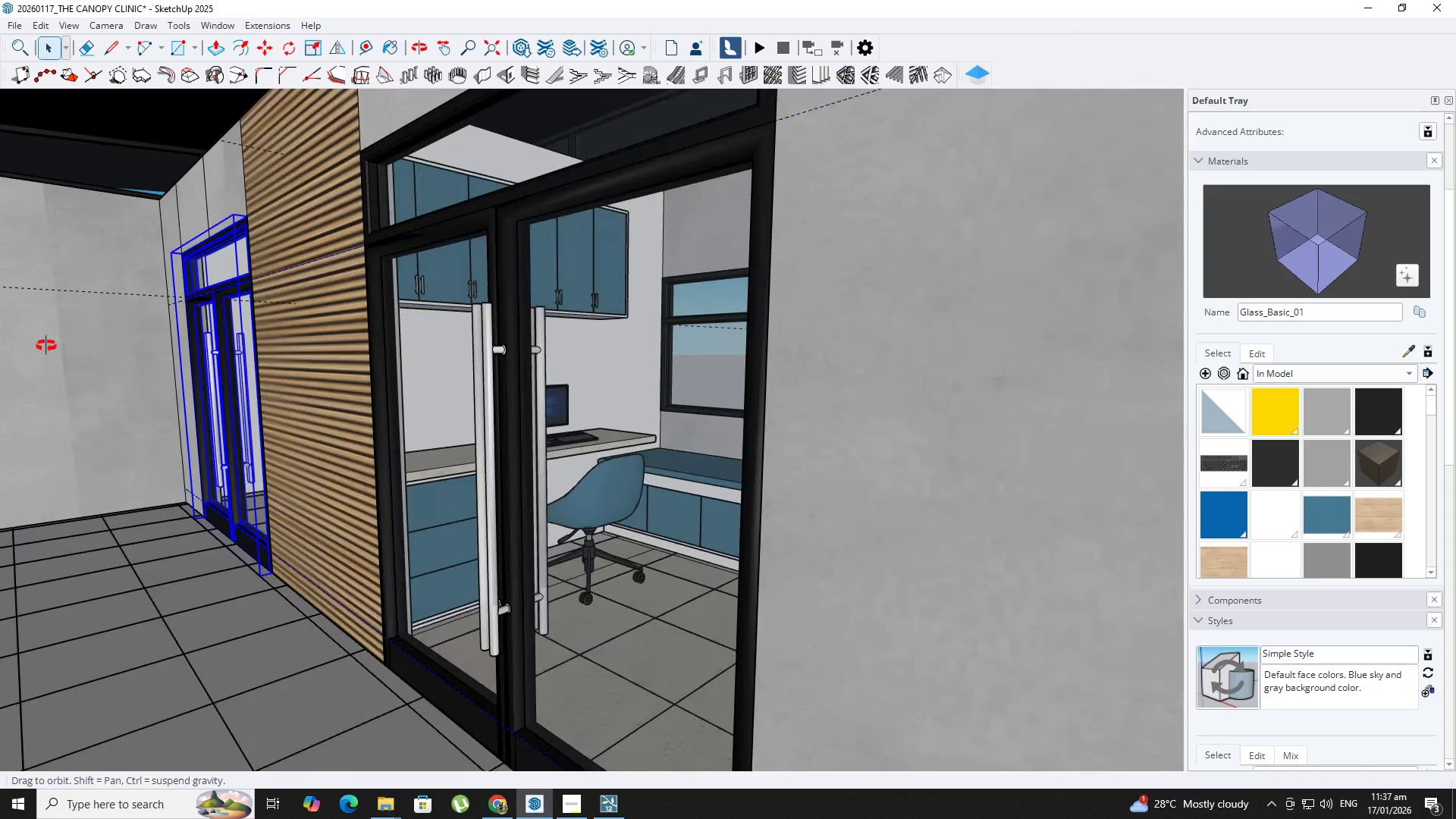 
hold_key(key=ShiftLeft, duration=0.5)
 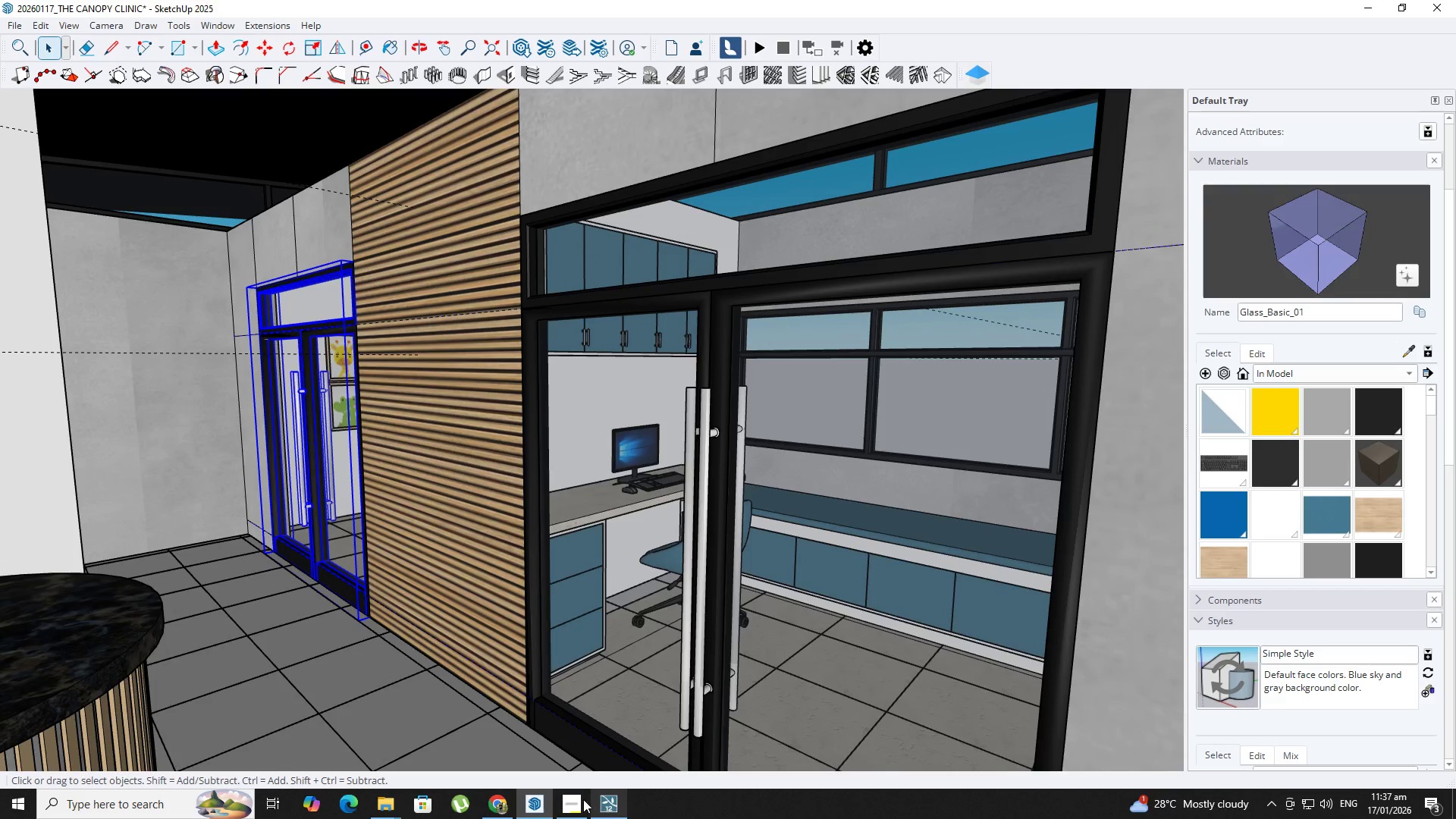 
scroll: coordinate [239, 361], scroll_direction: up, amount: 3.0
 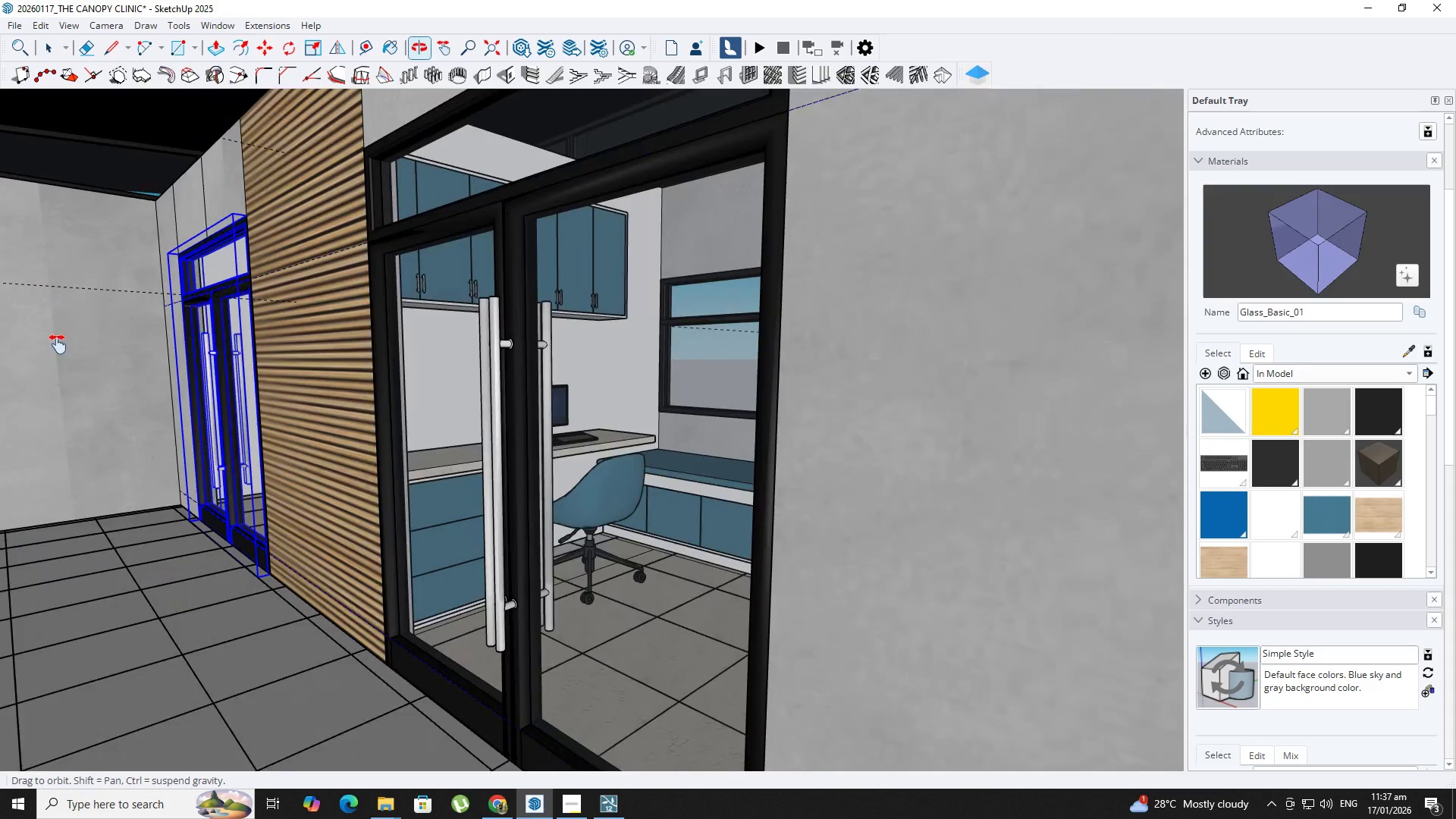 
left_click([578, 797])